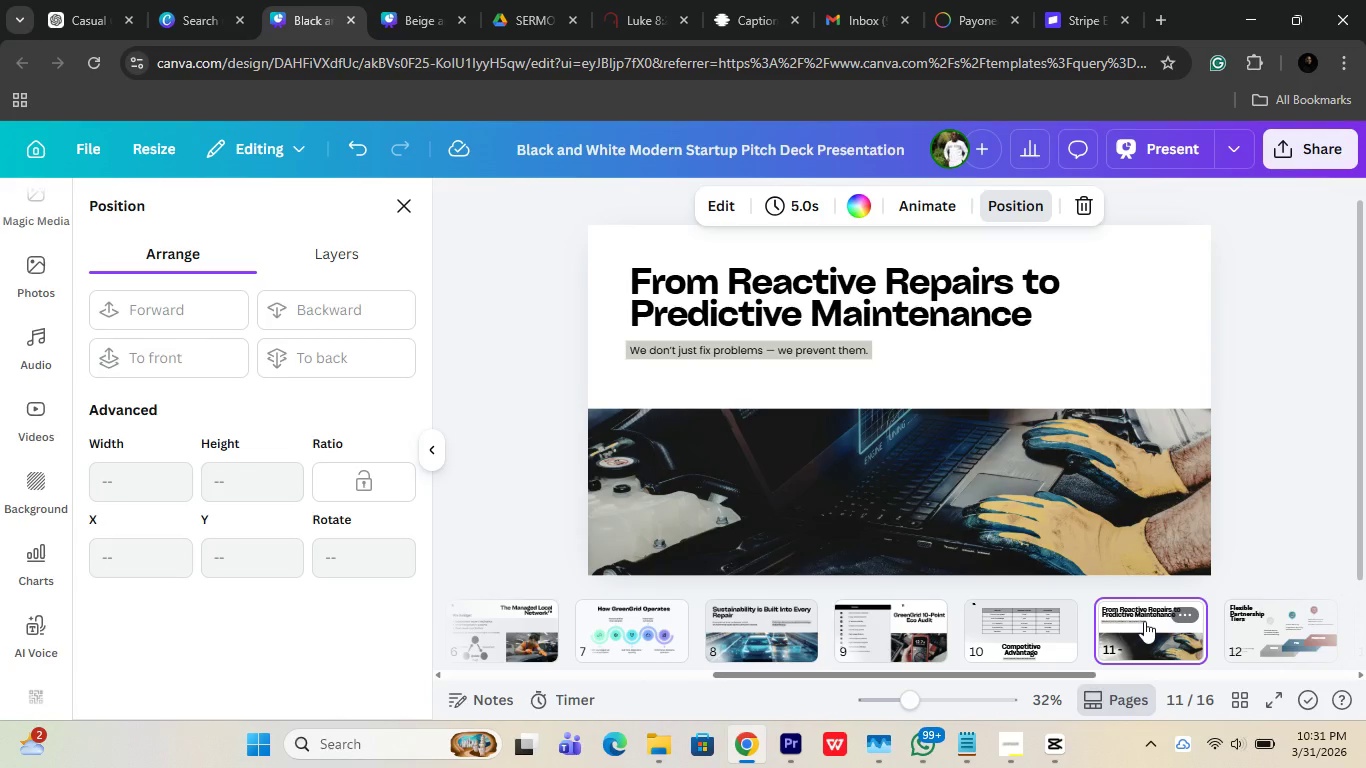 
scroll: coordinate [1134, 628], scroll_direction: down, amount: 3.0
 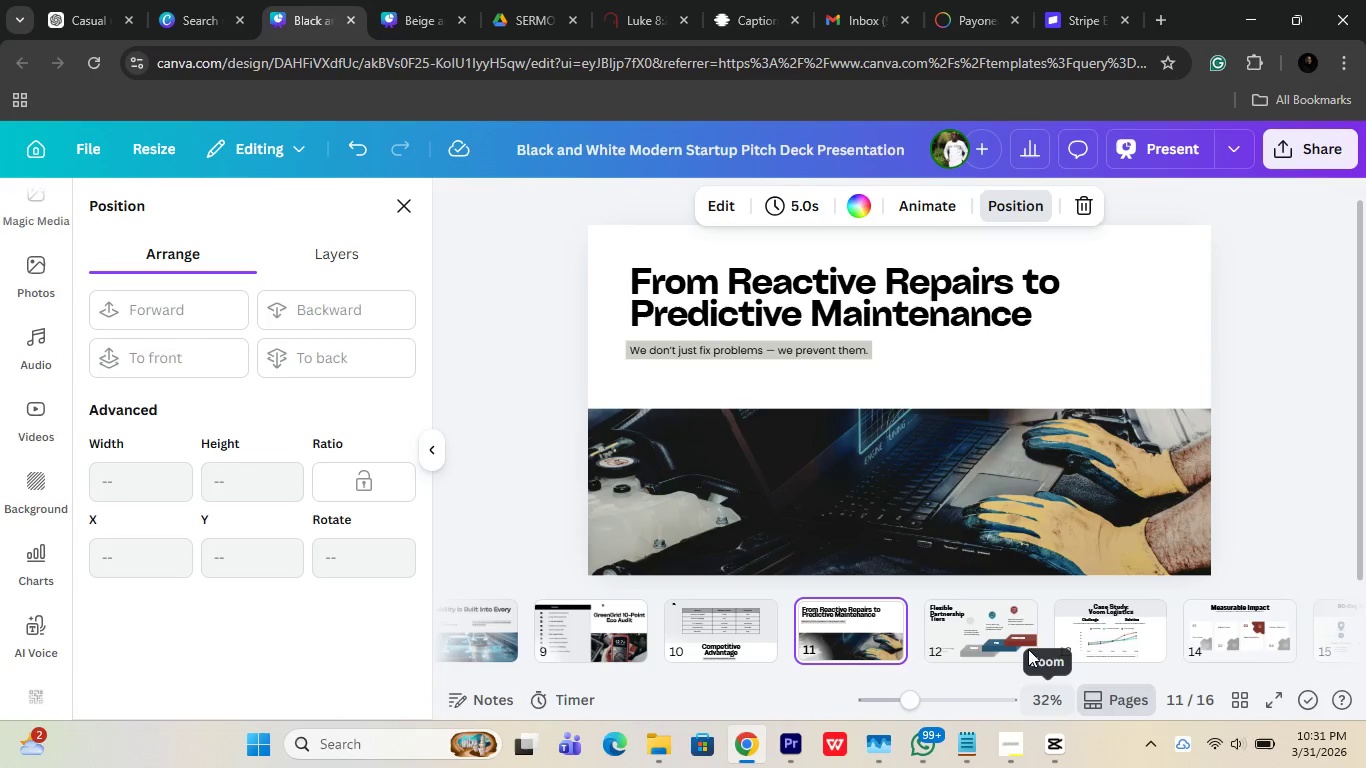 
left_click([933, 639])
 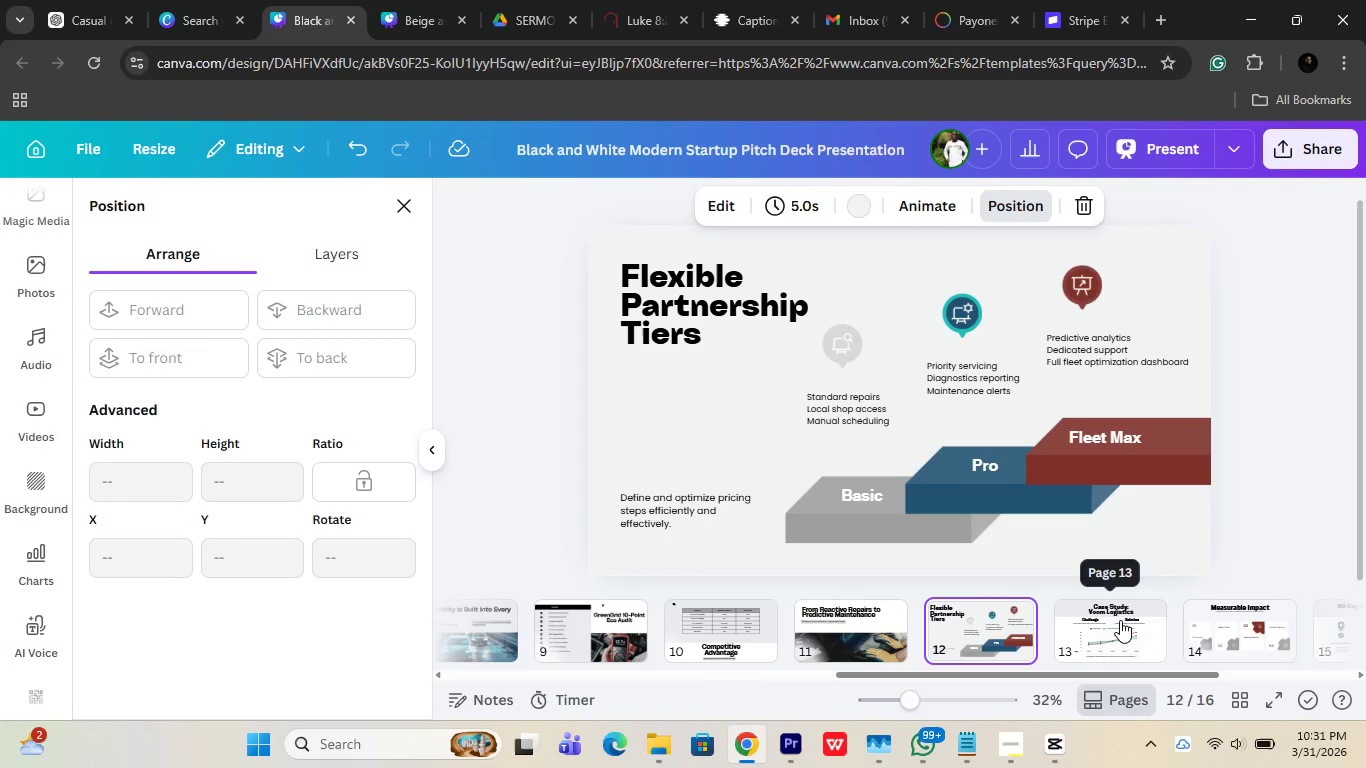 
wait(14.55)
 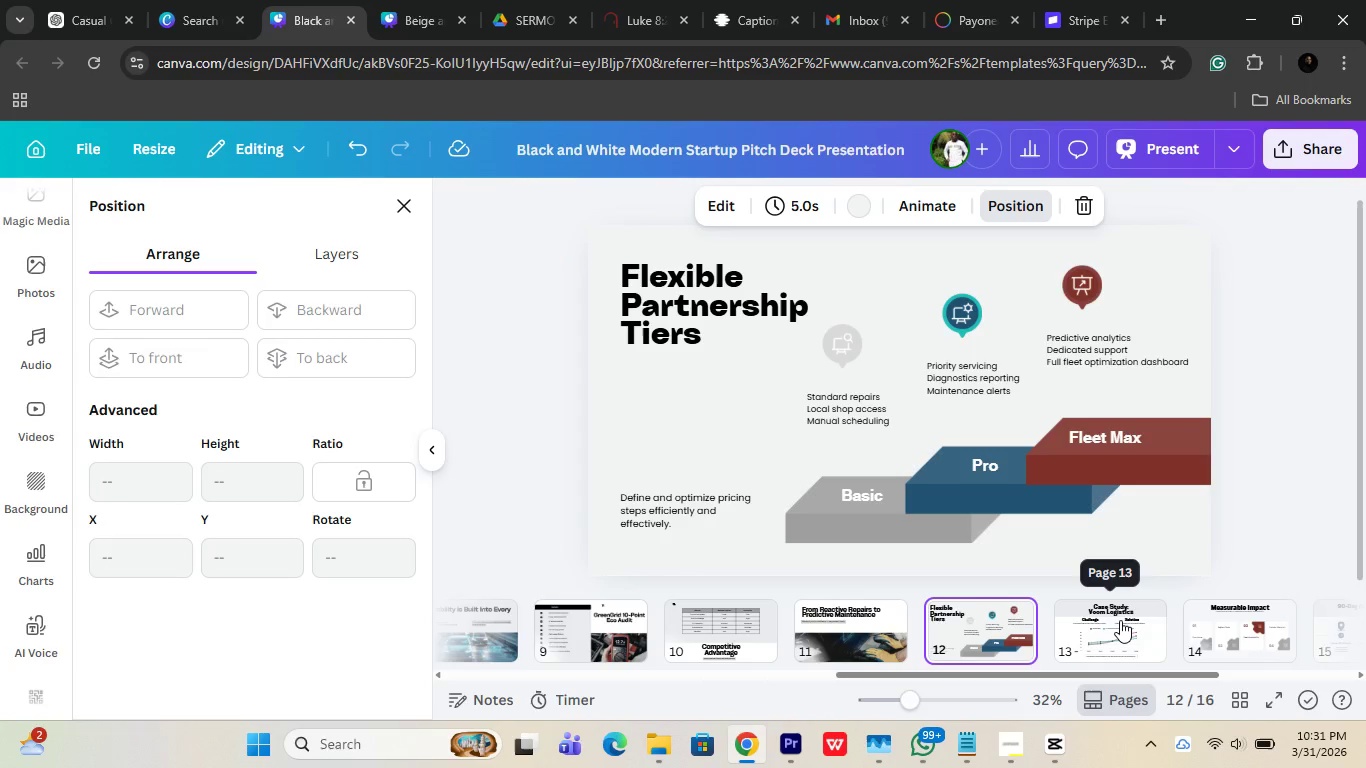 
left_click([707, 499])
 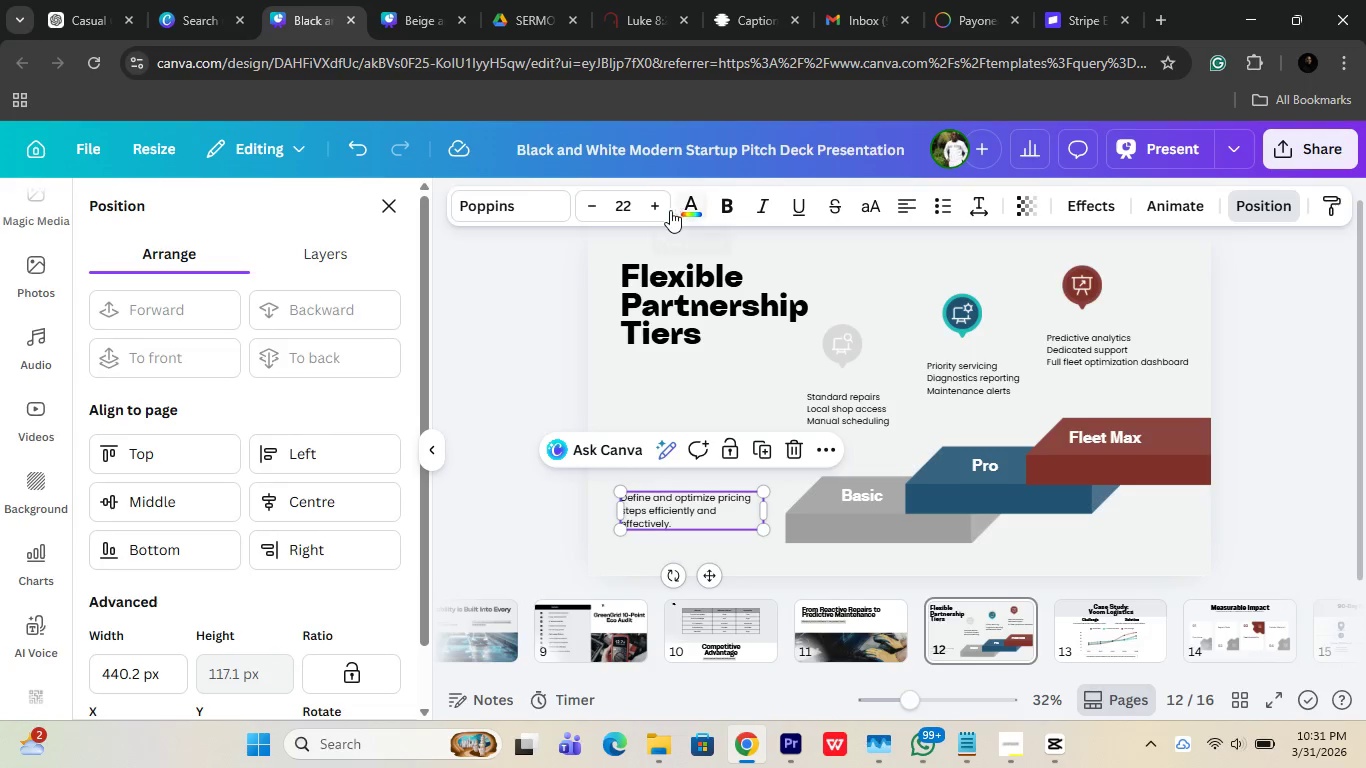 
left_click([564, 210])
 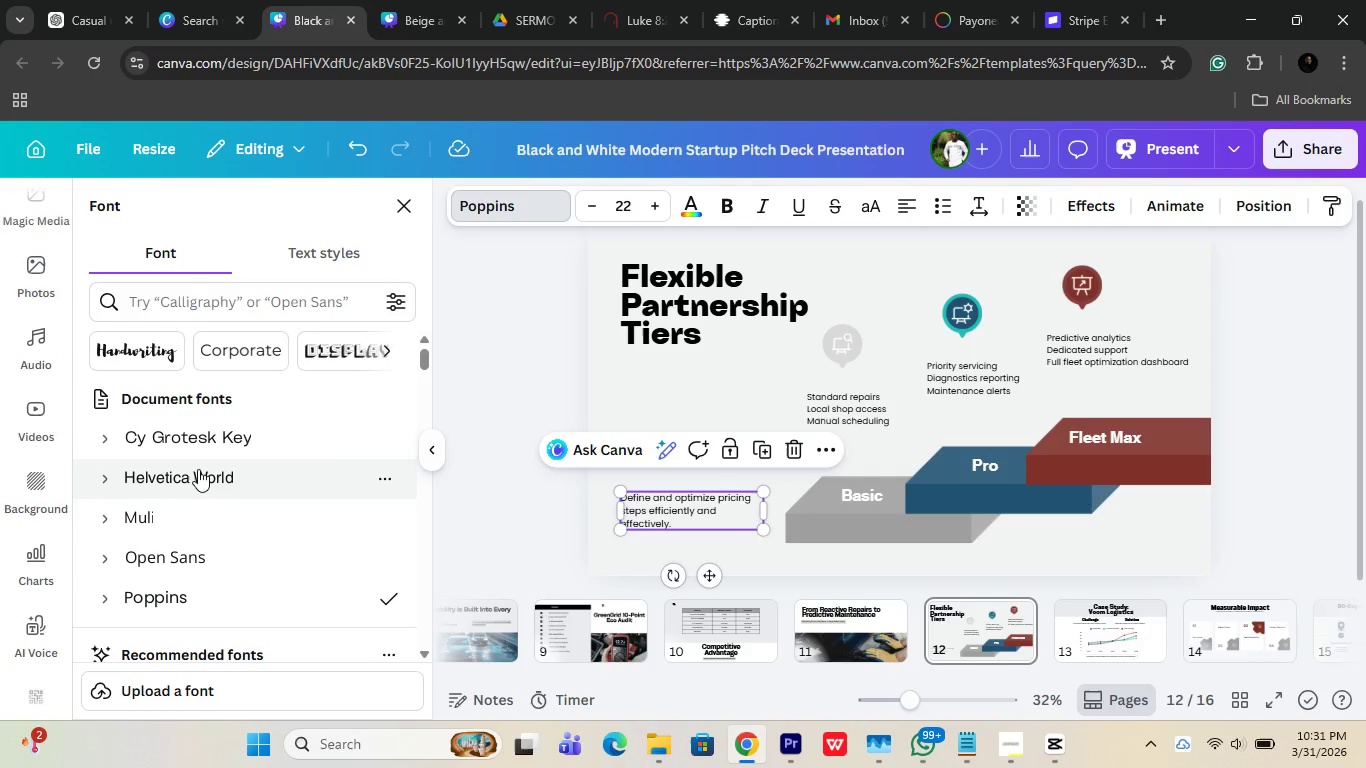 
left_click([196, 450])
 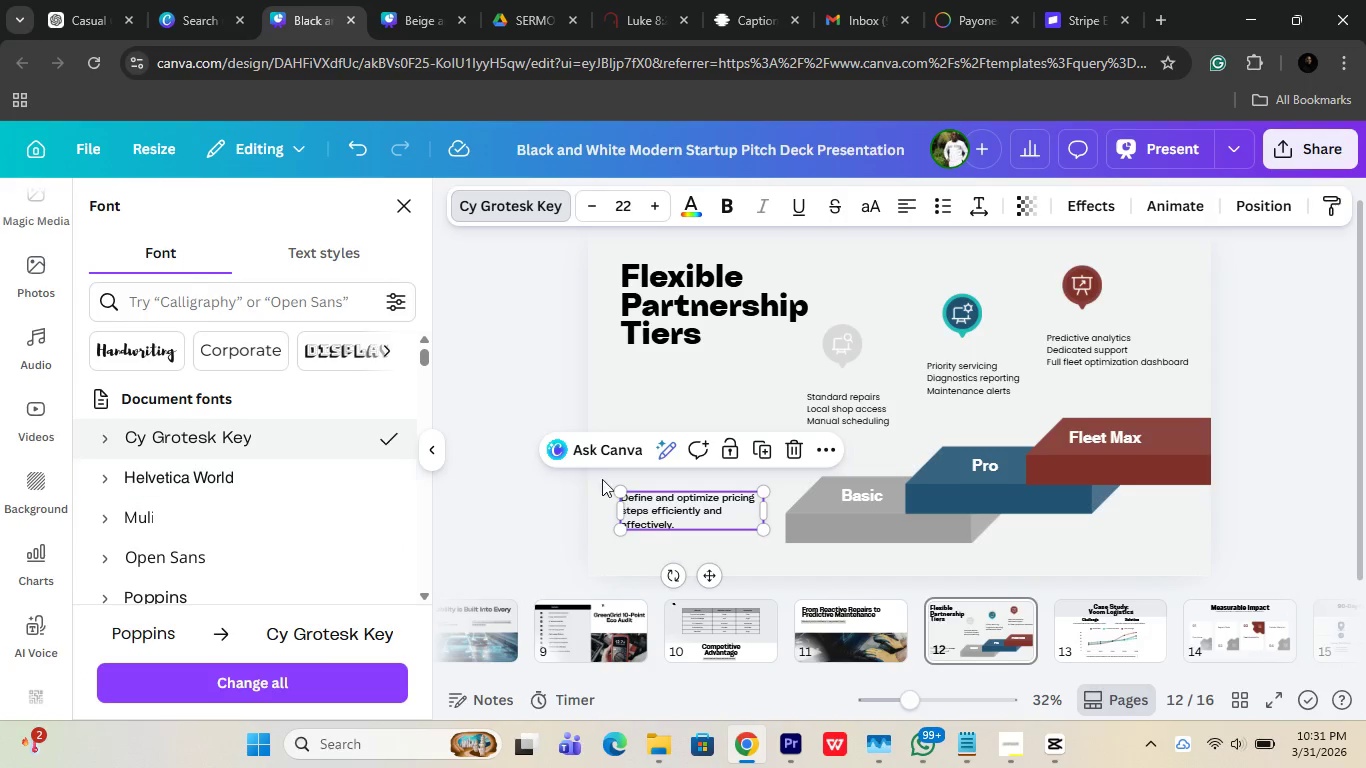 
left_click([537, 341])
 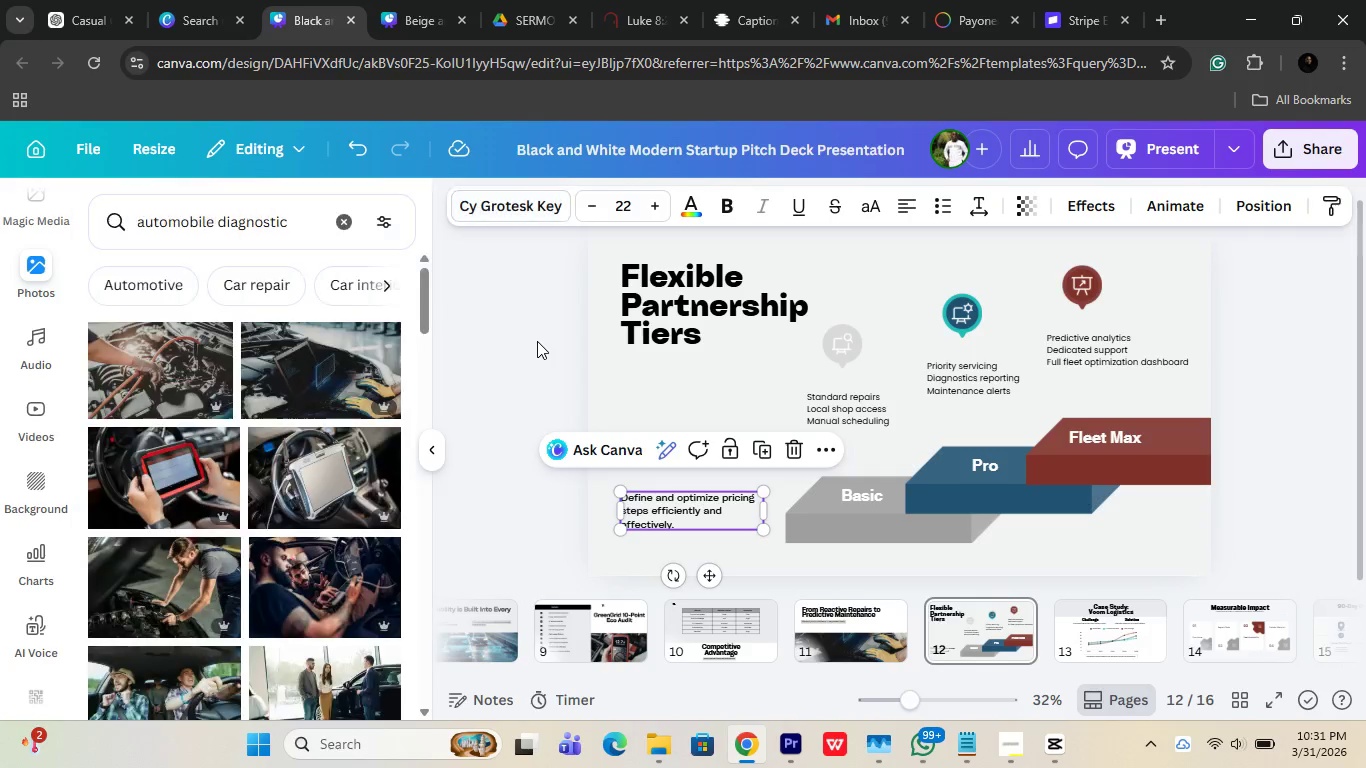 
left_click([537, 341])
 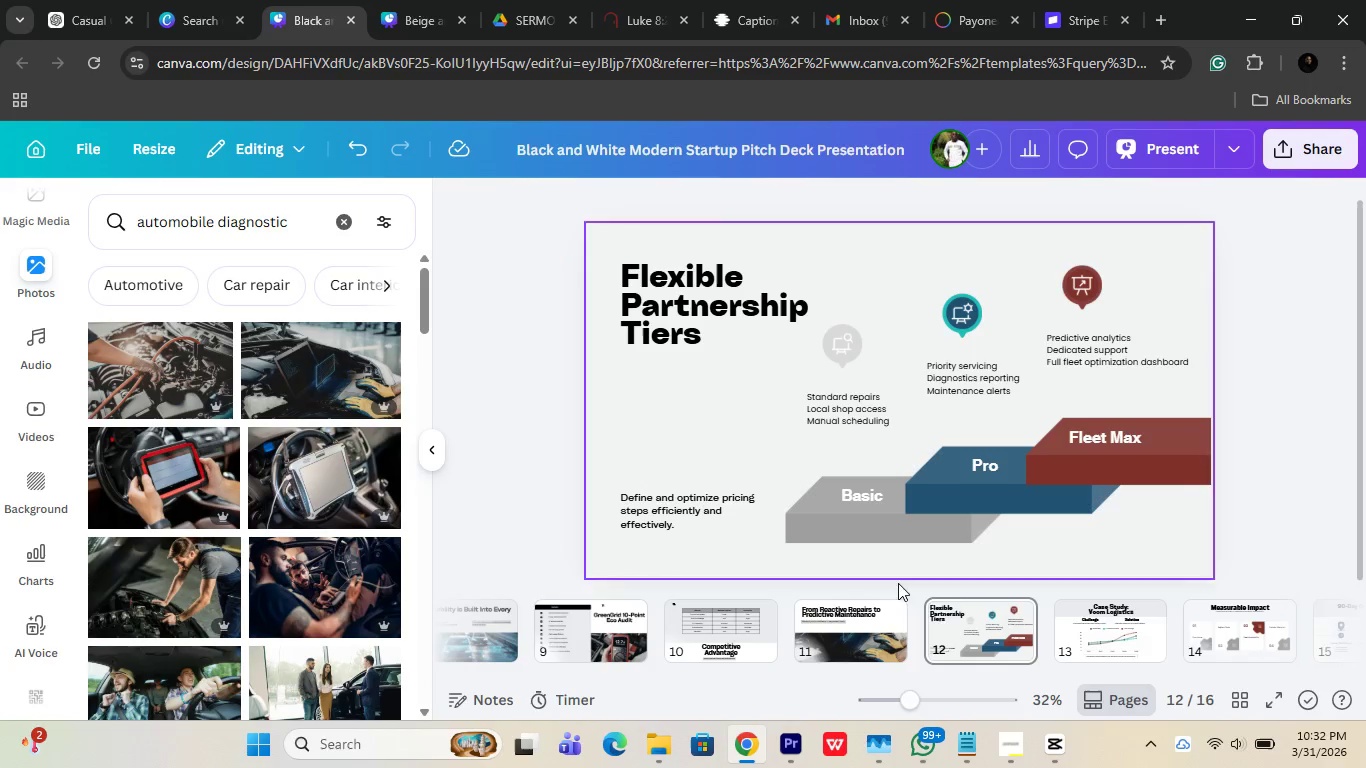 
left_click([1065, 651])
 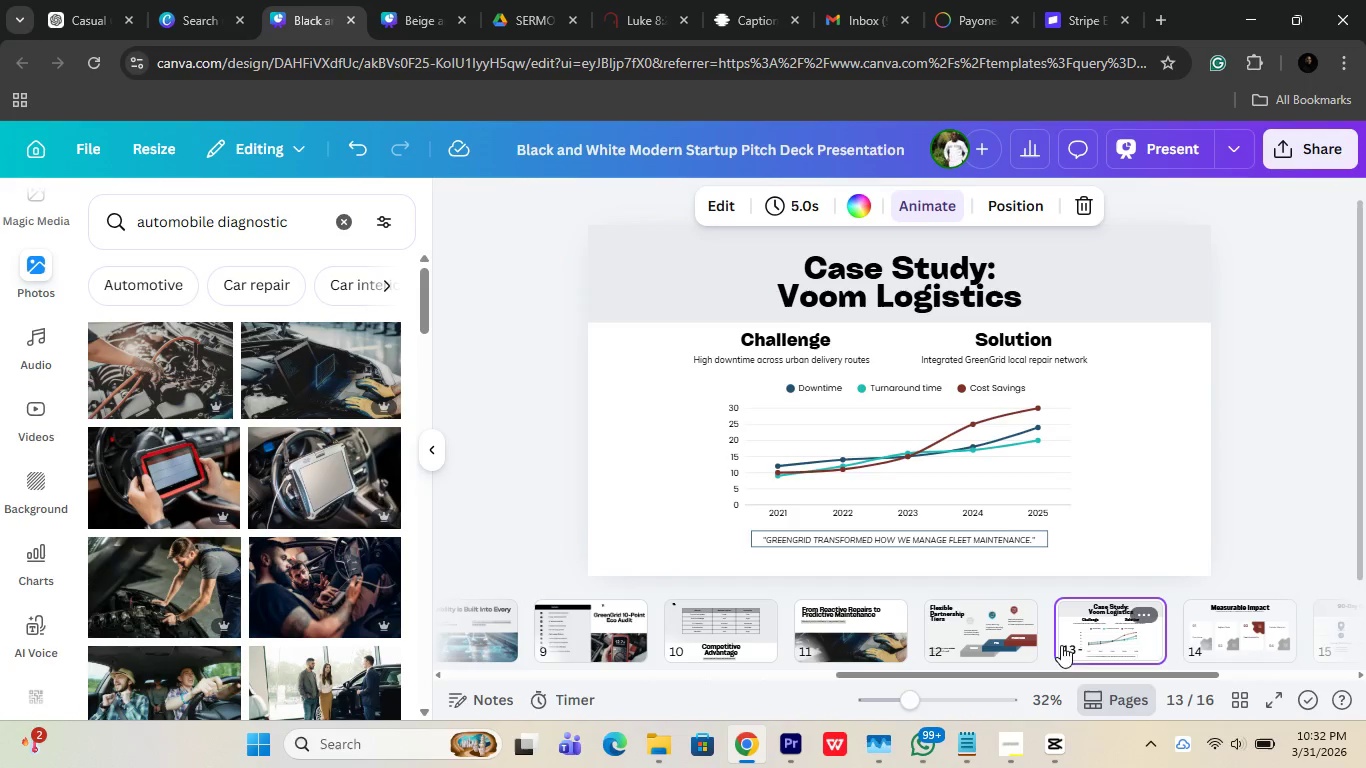 
wait(9.06)
 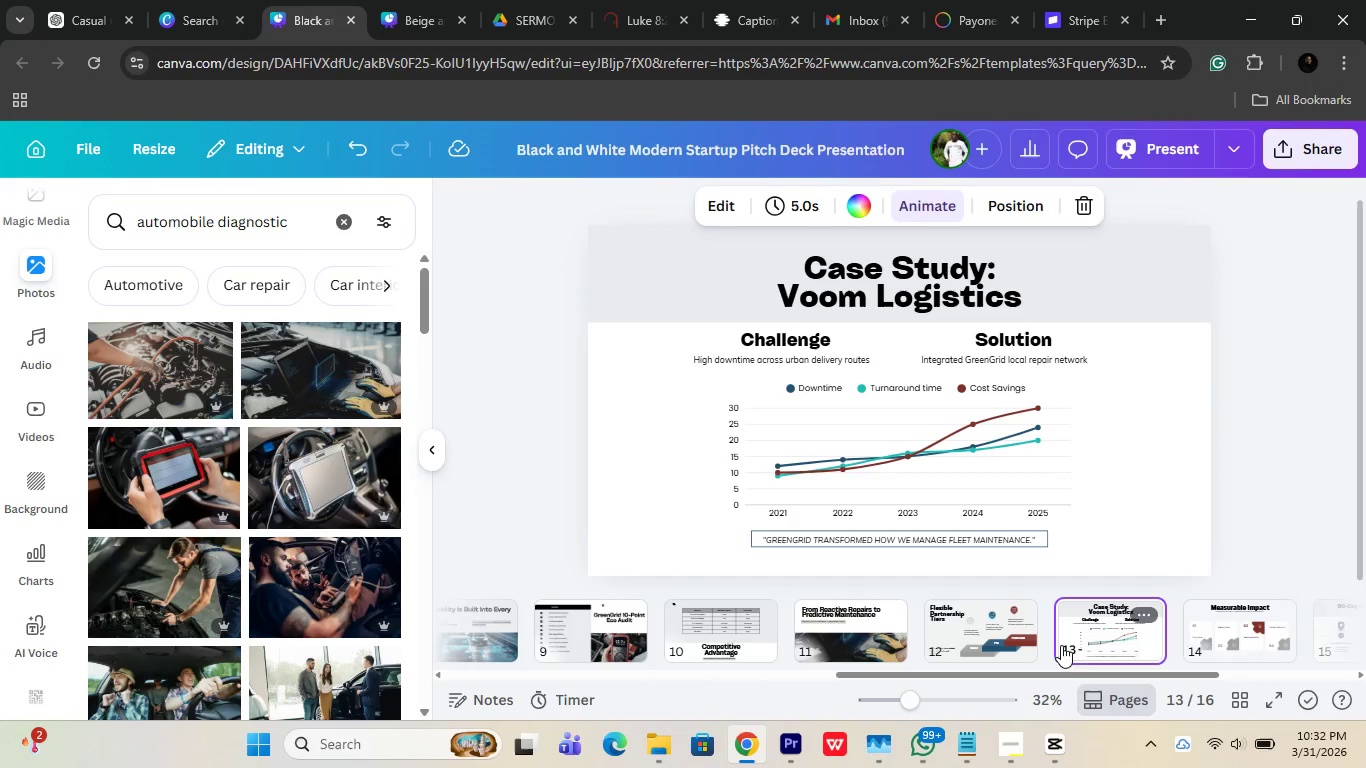 
left_click([1210, 634])
 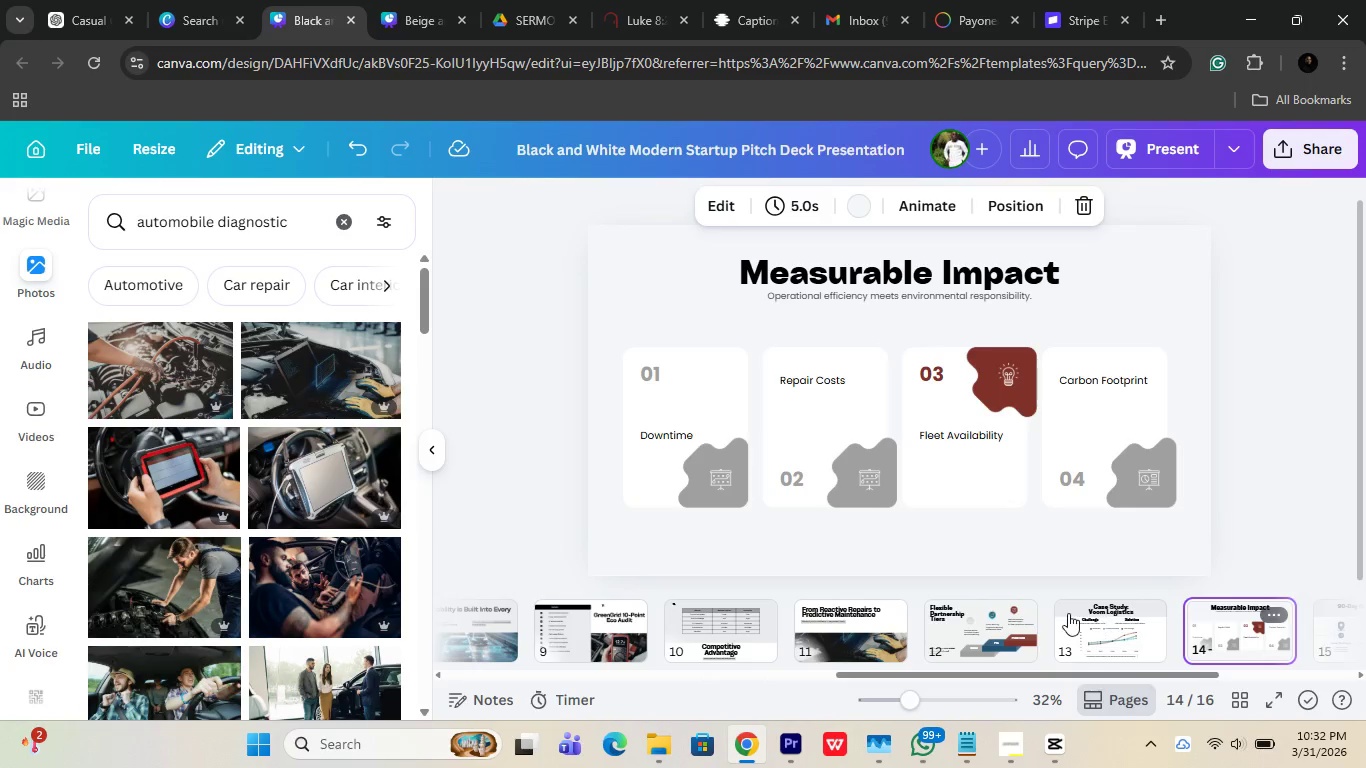 
left_click([1073, 615])
 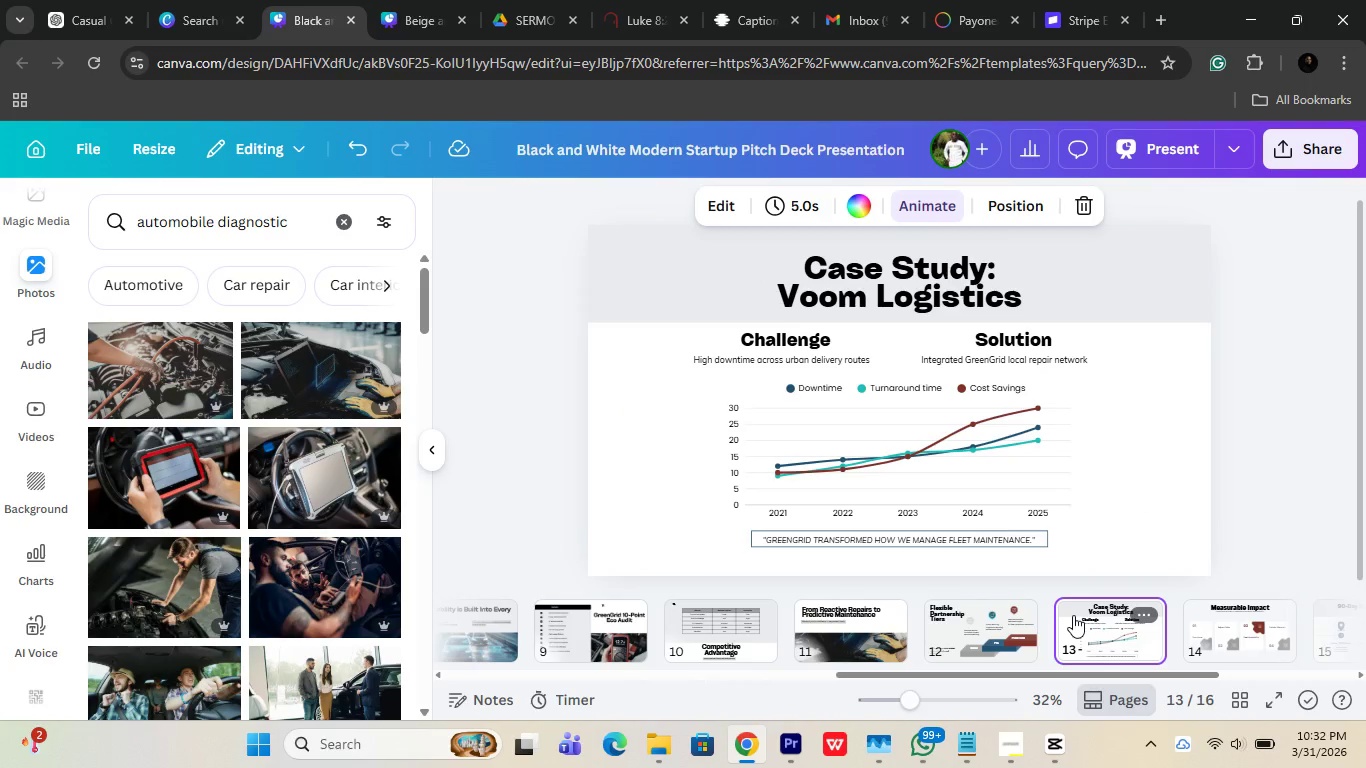 
wait(11.01)
 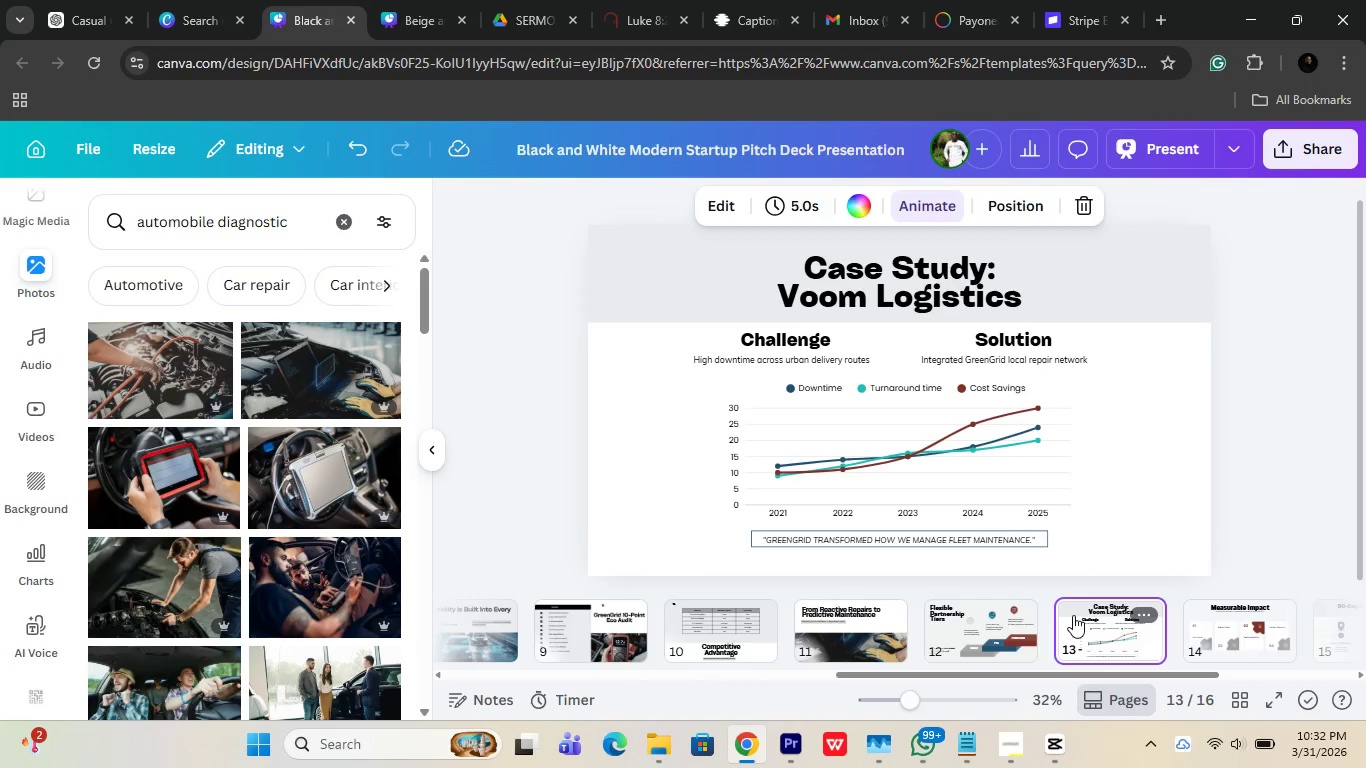 
mouse_move([1205, 570])
 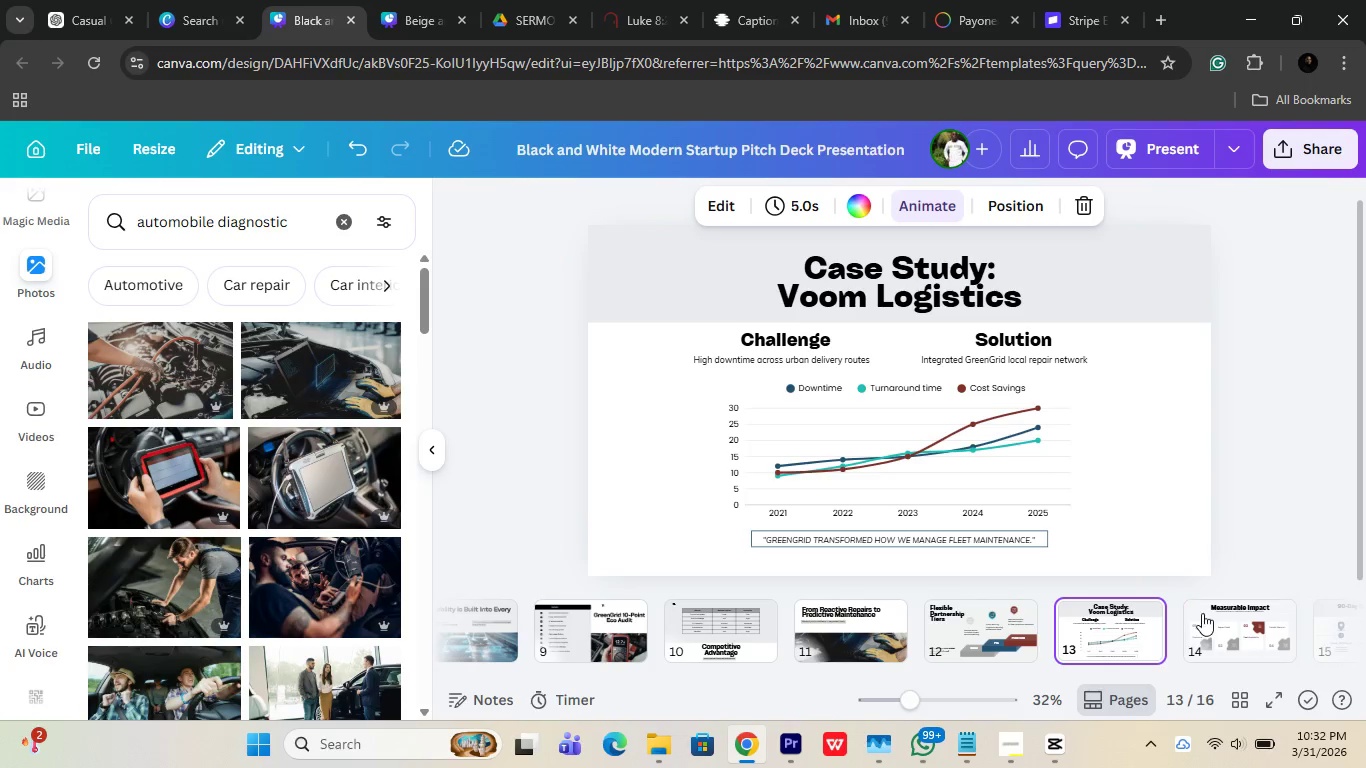 
left_click([1202, 613])
 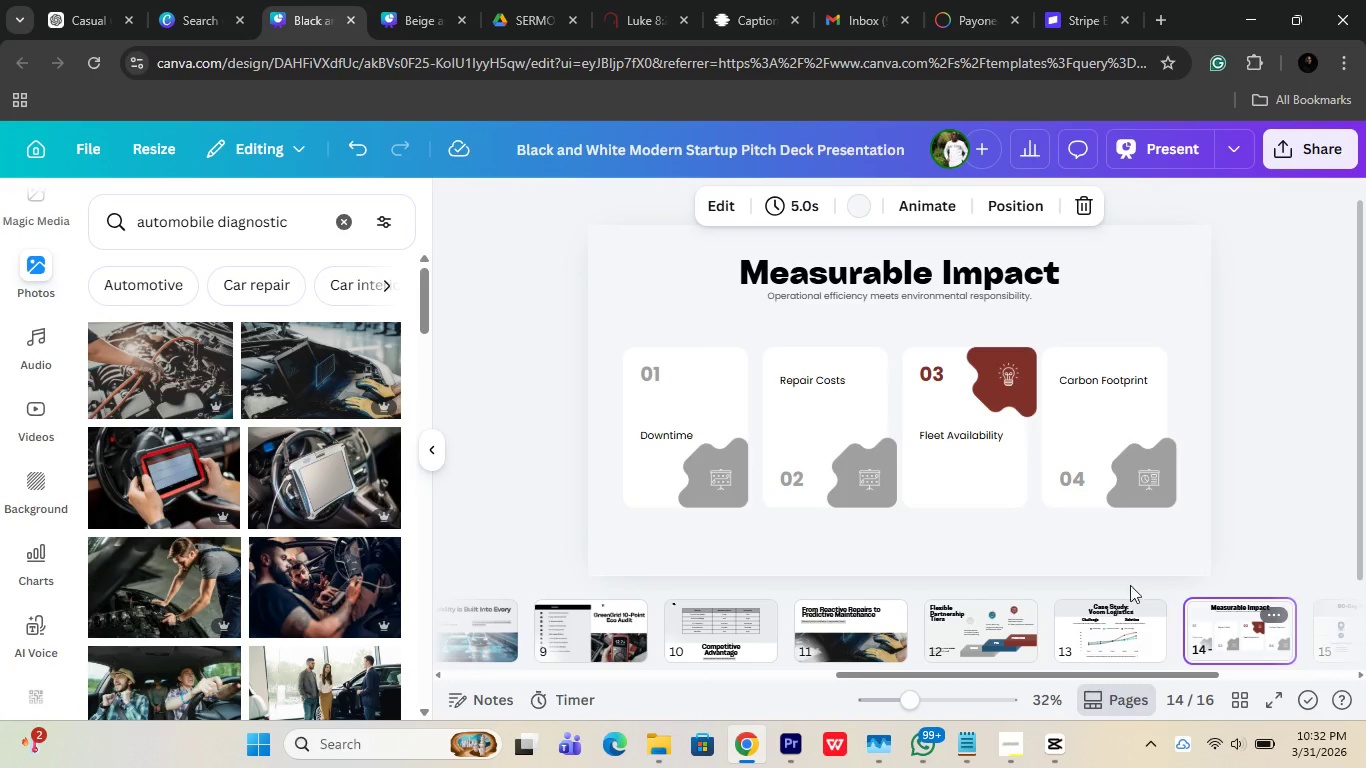 
left_click([741, 457])
 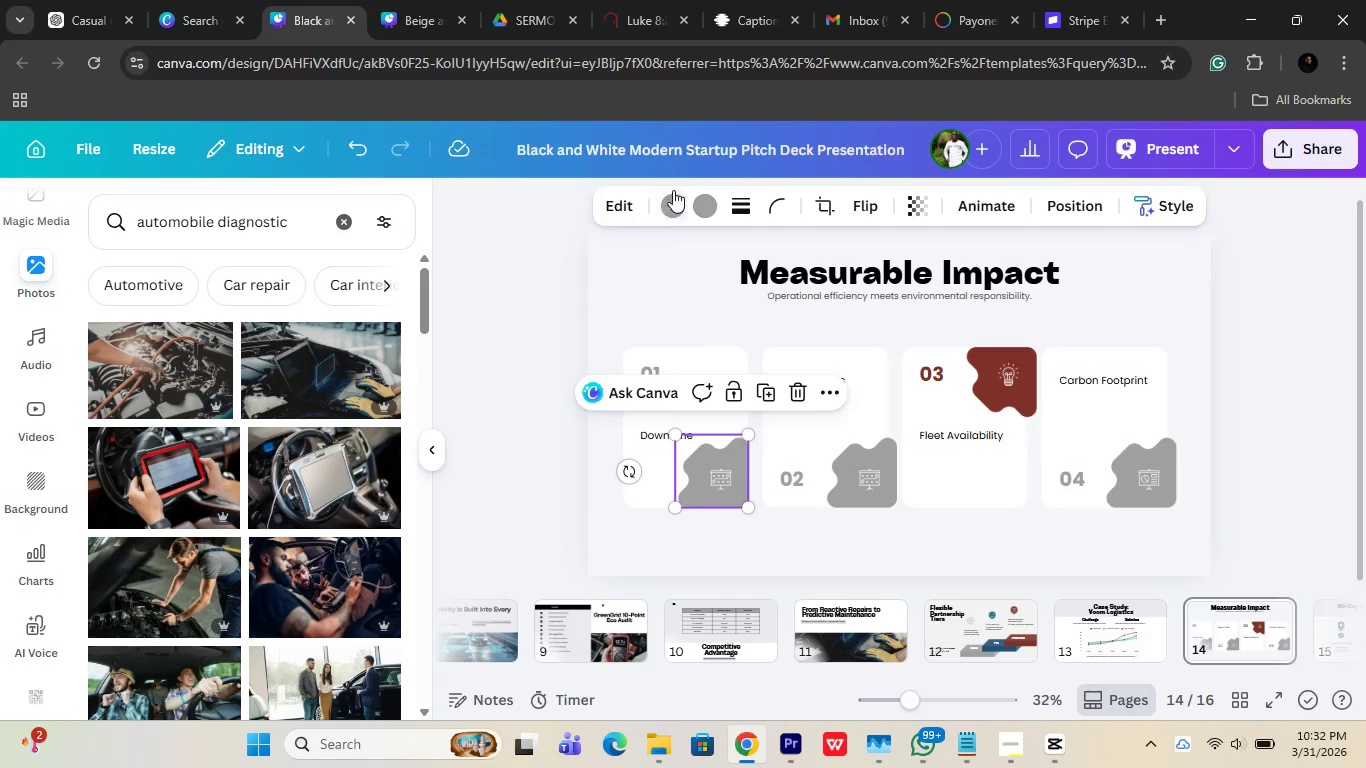 
left_click([675, 200])
 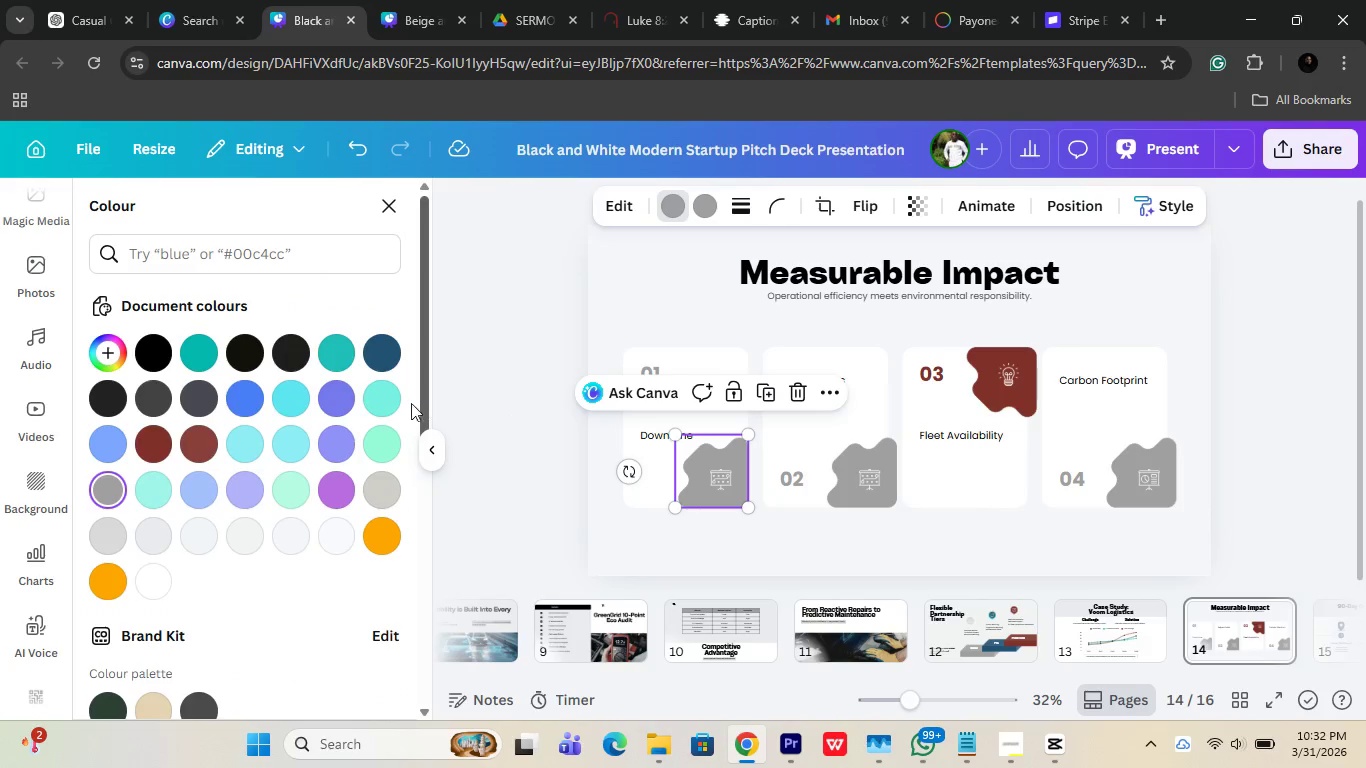 
mouse_move([279, 375])
 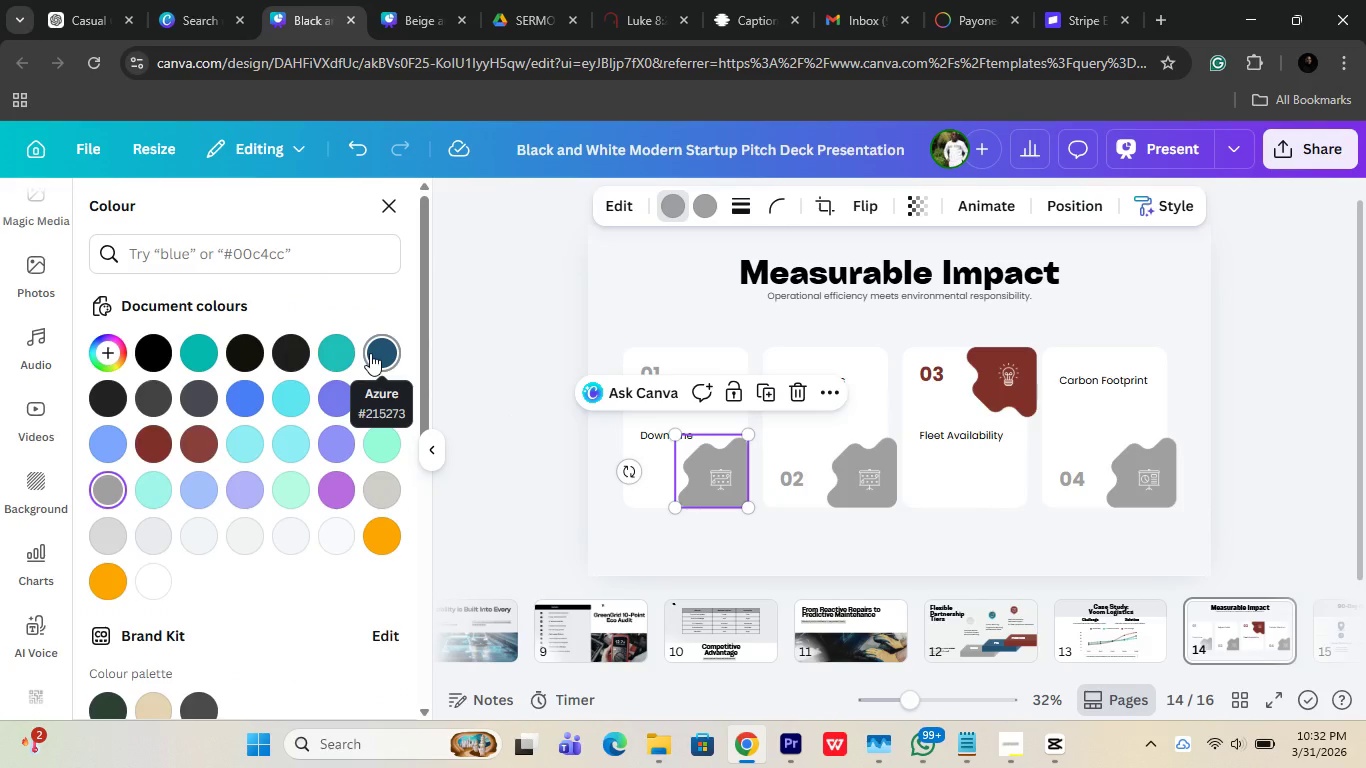 
left_click([370, 353])
 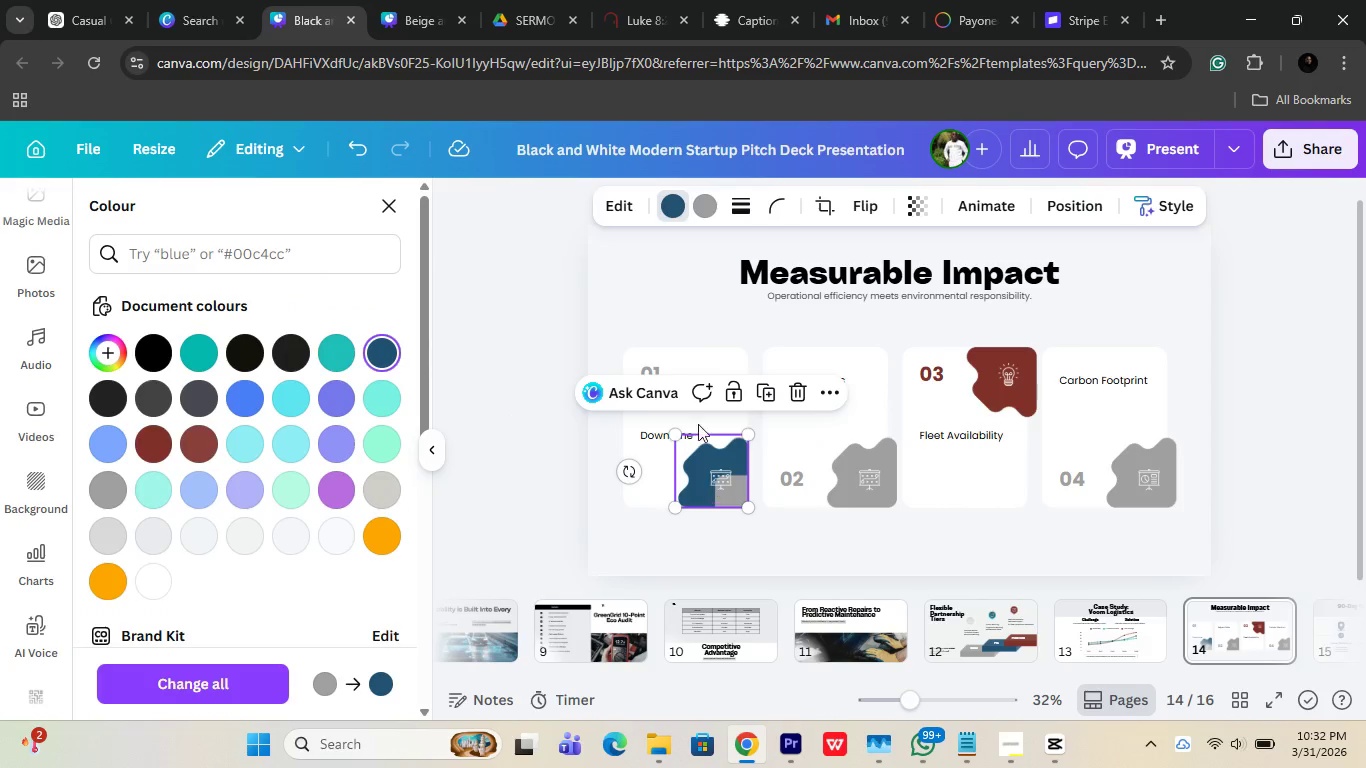 
wait(5.45)
 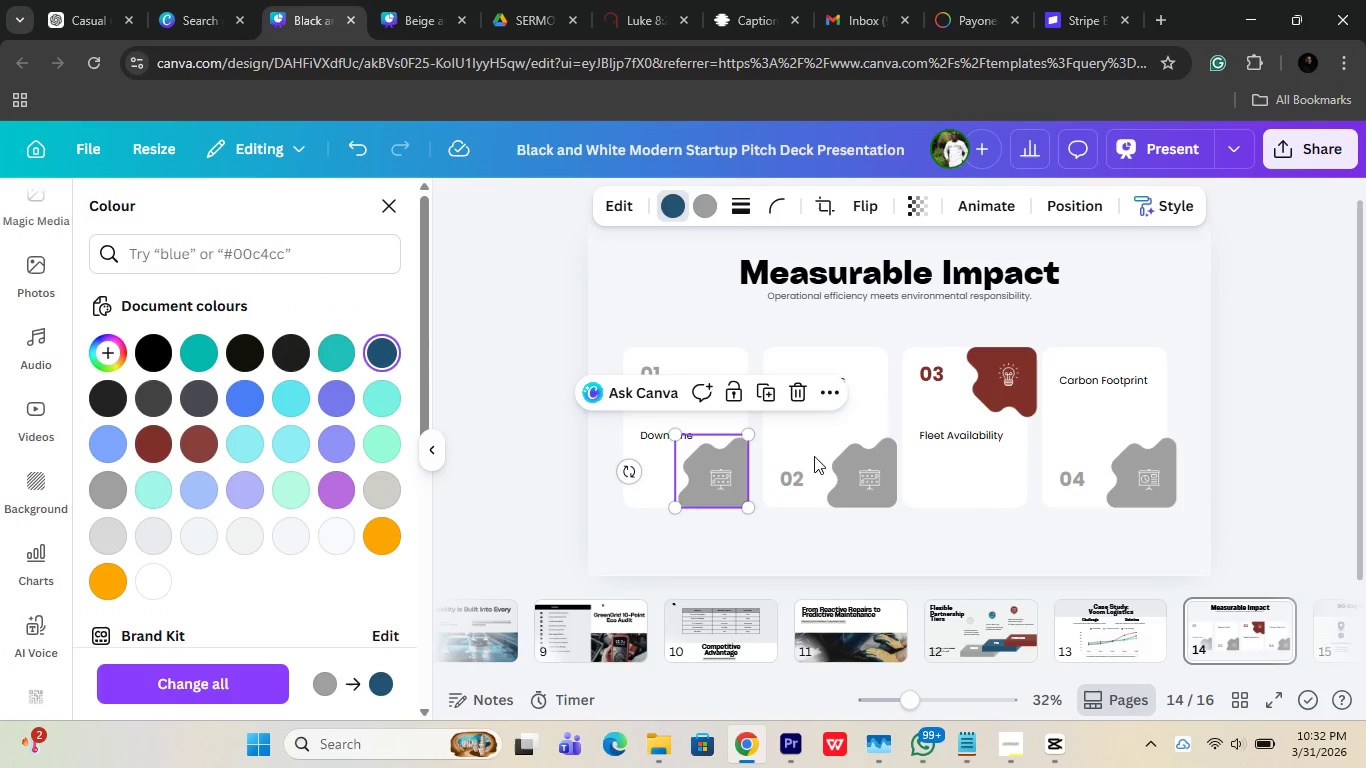 
left_click([706, 201])
 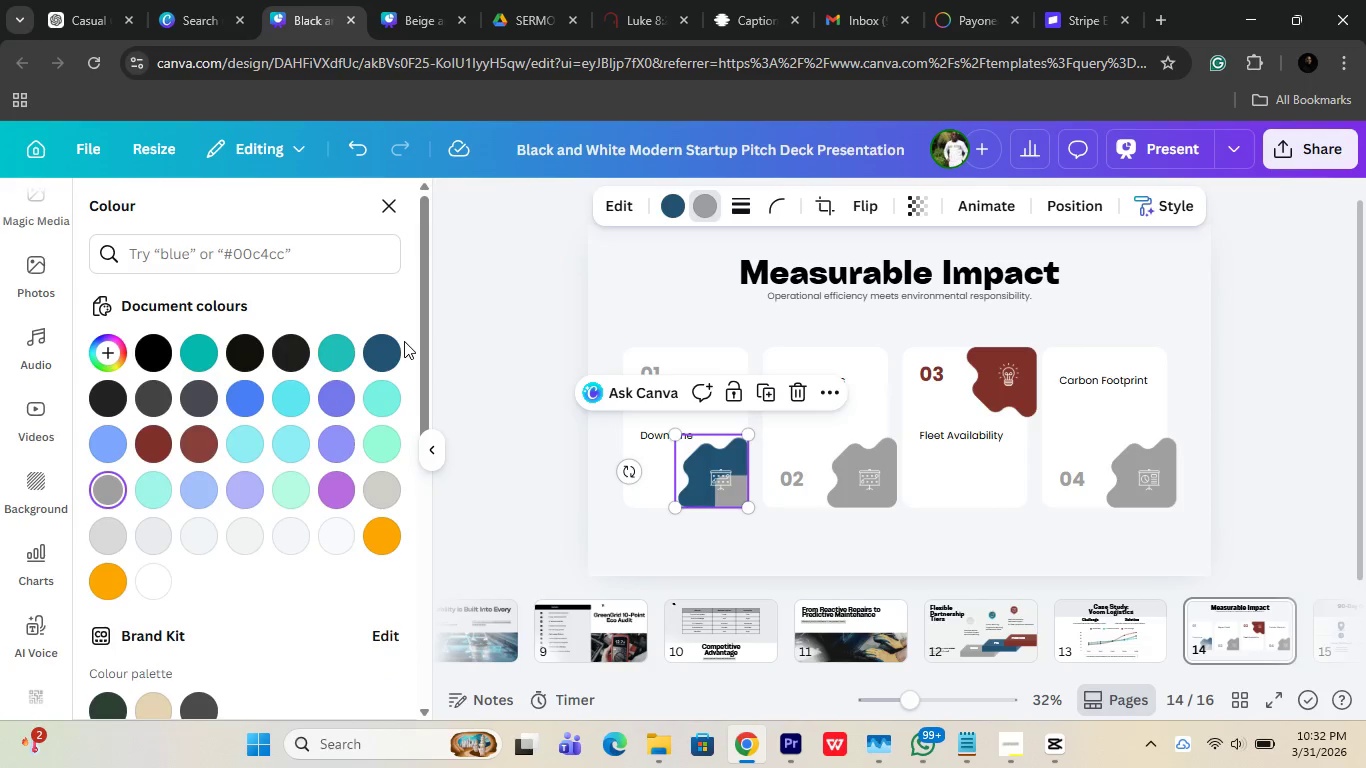 
left_click([388, 351])
 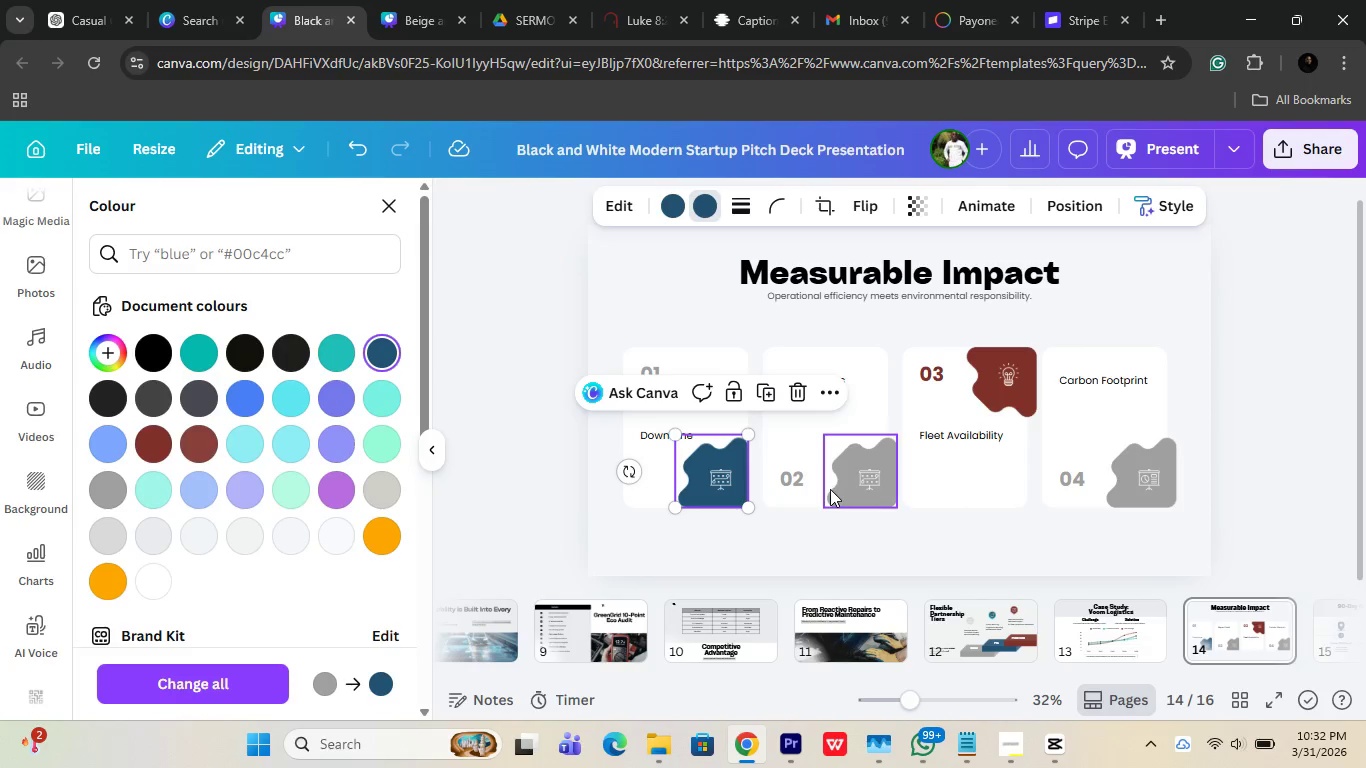 
left_click([884, 496])
 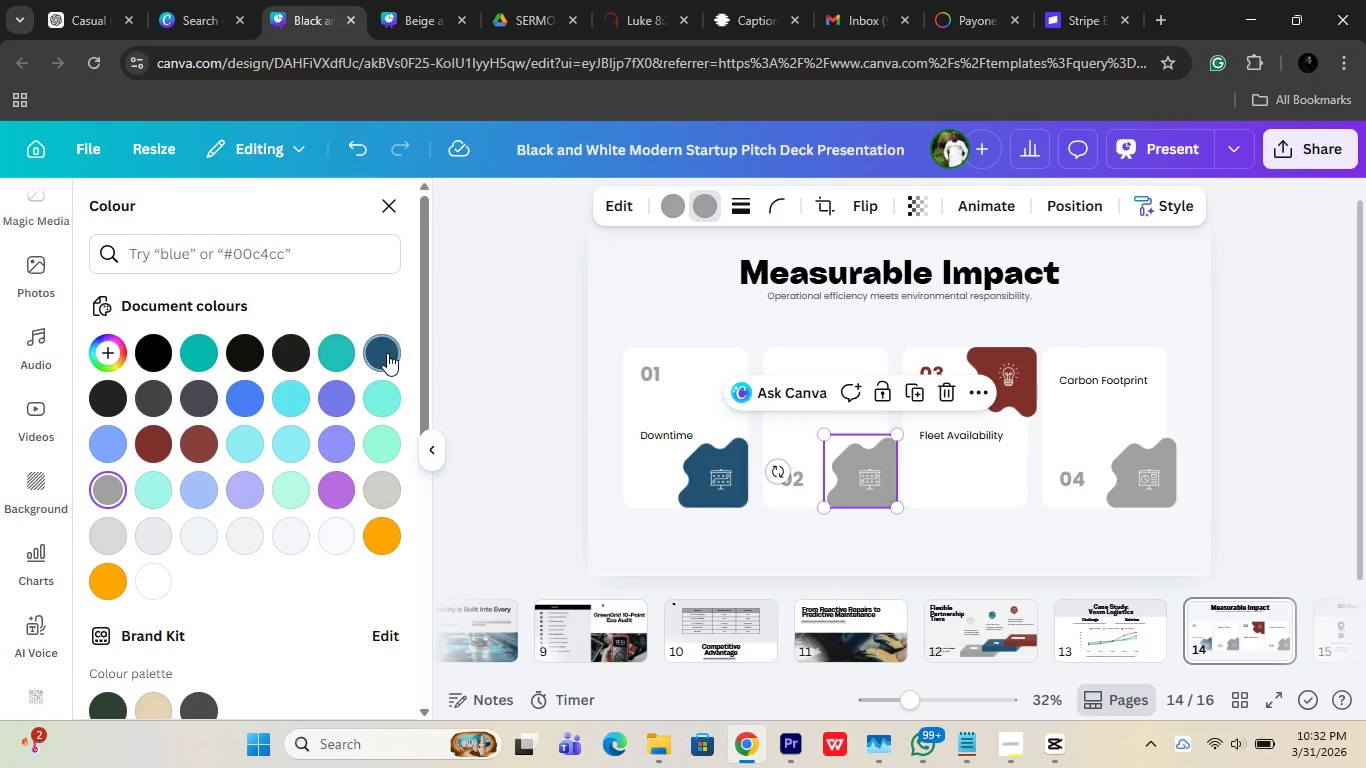 
left_click([387, 353])
 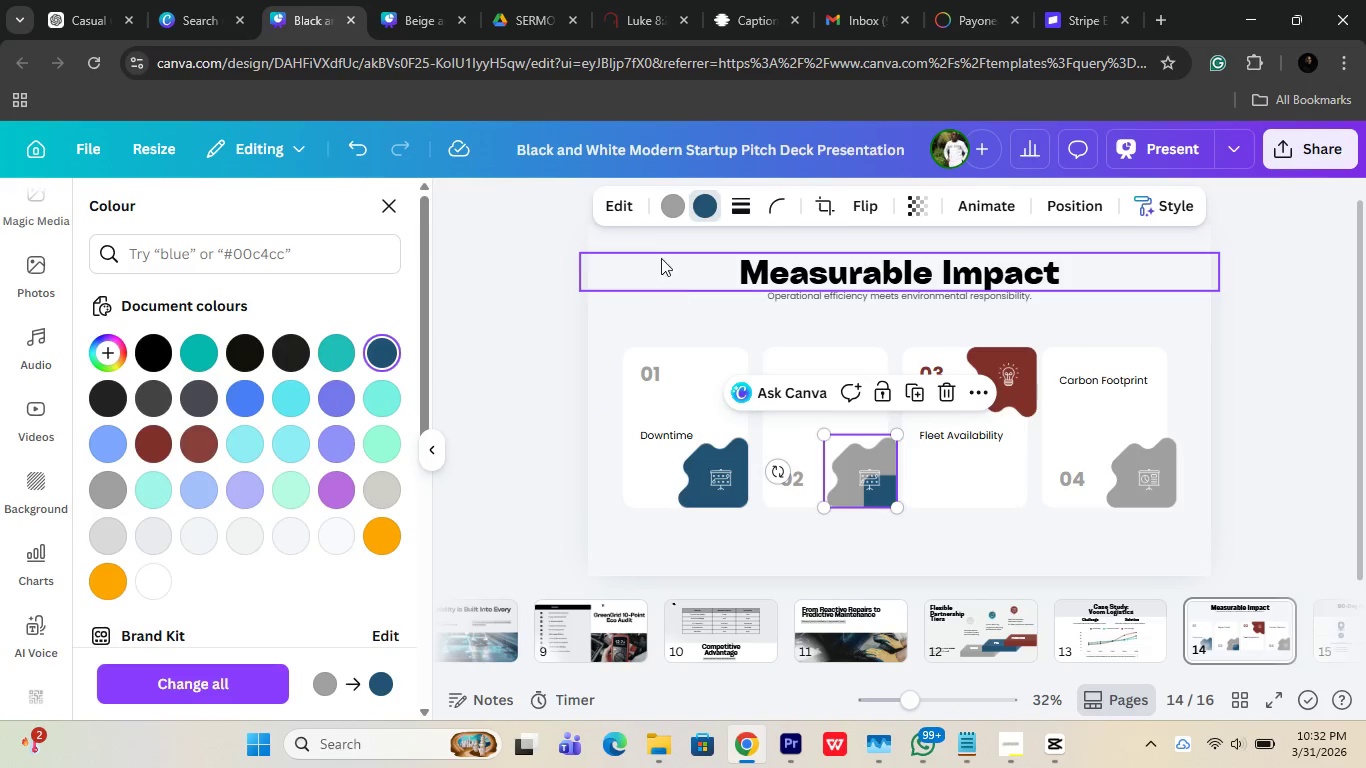 
left_click([677, 217])
 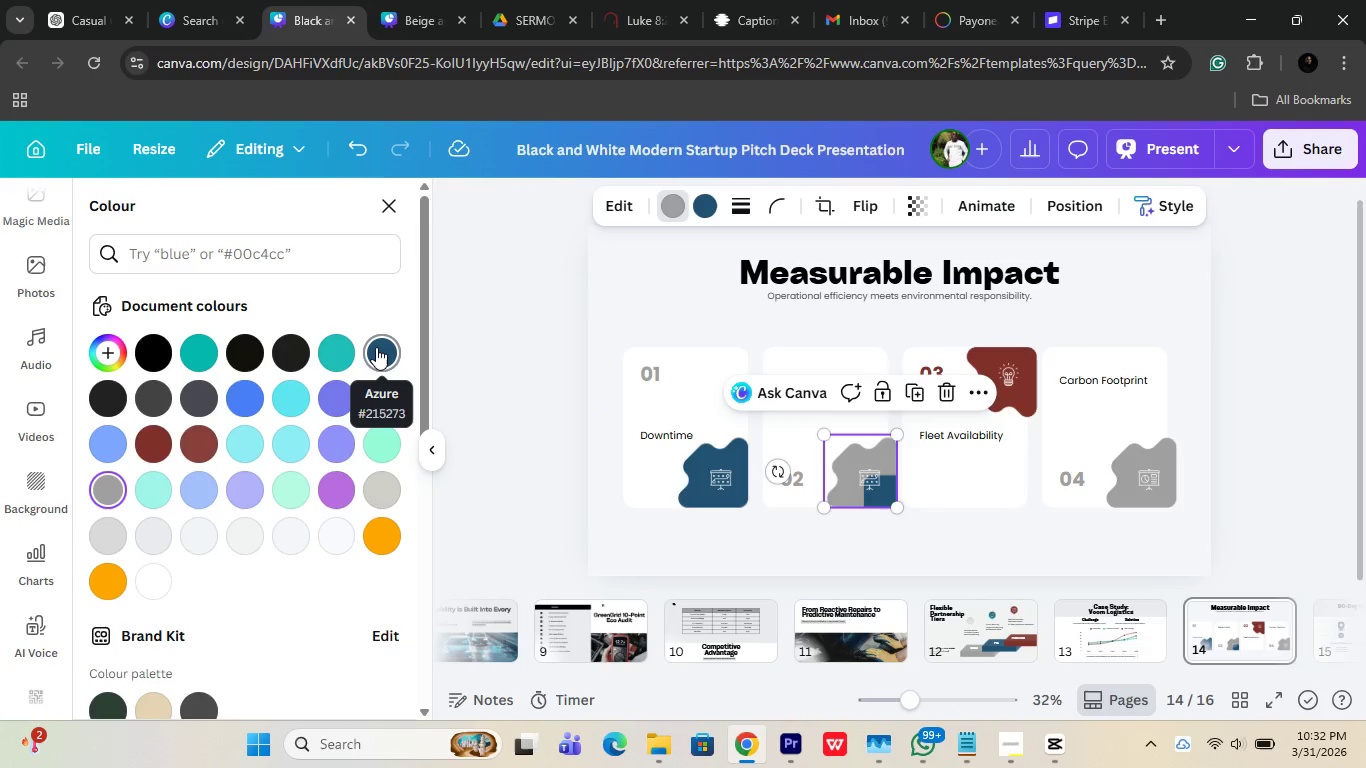 
left_click([376, 347])
 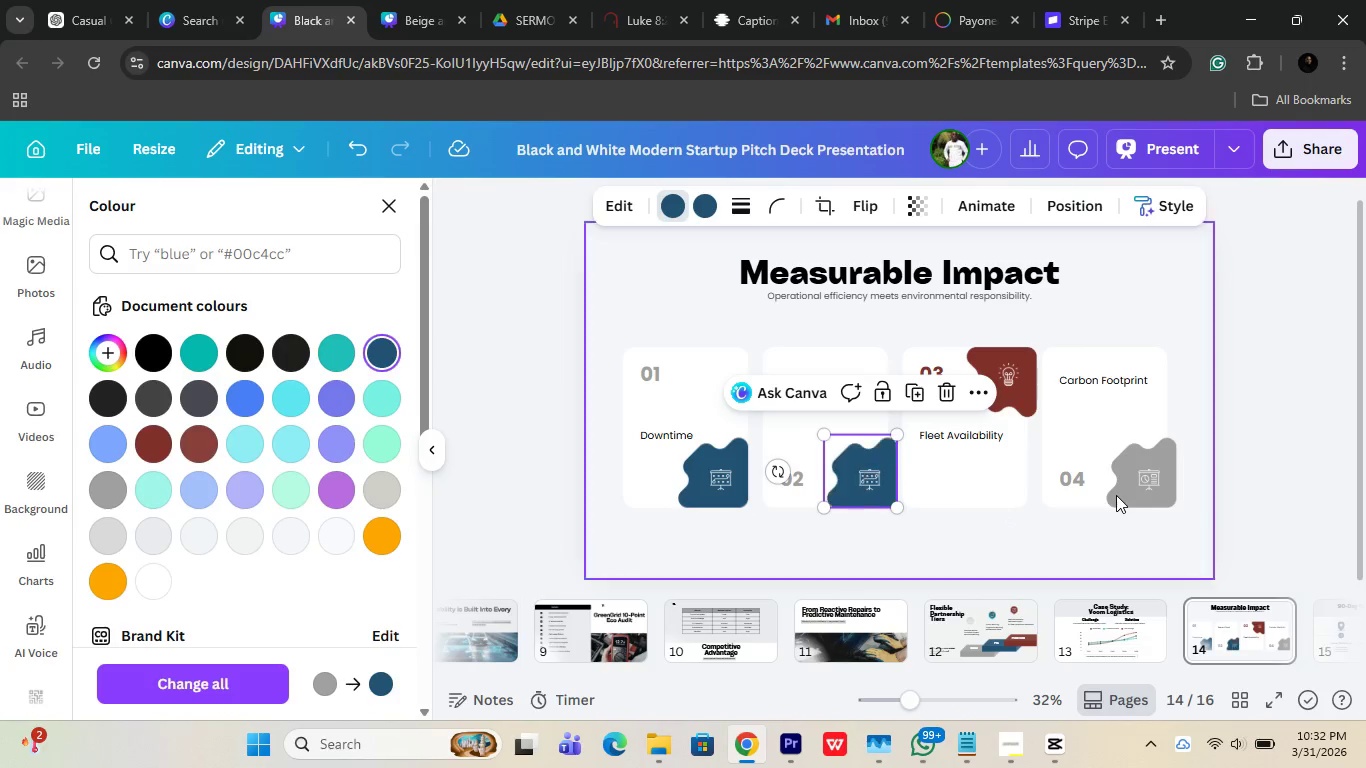 
left_click([1116, 495])
 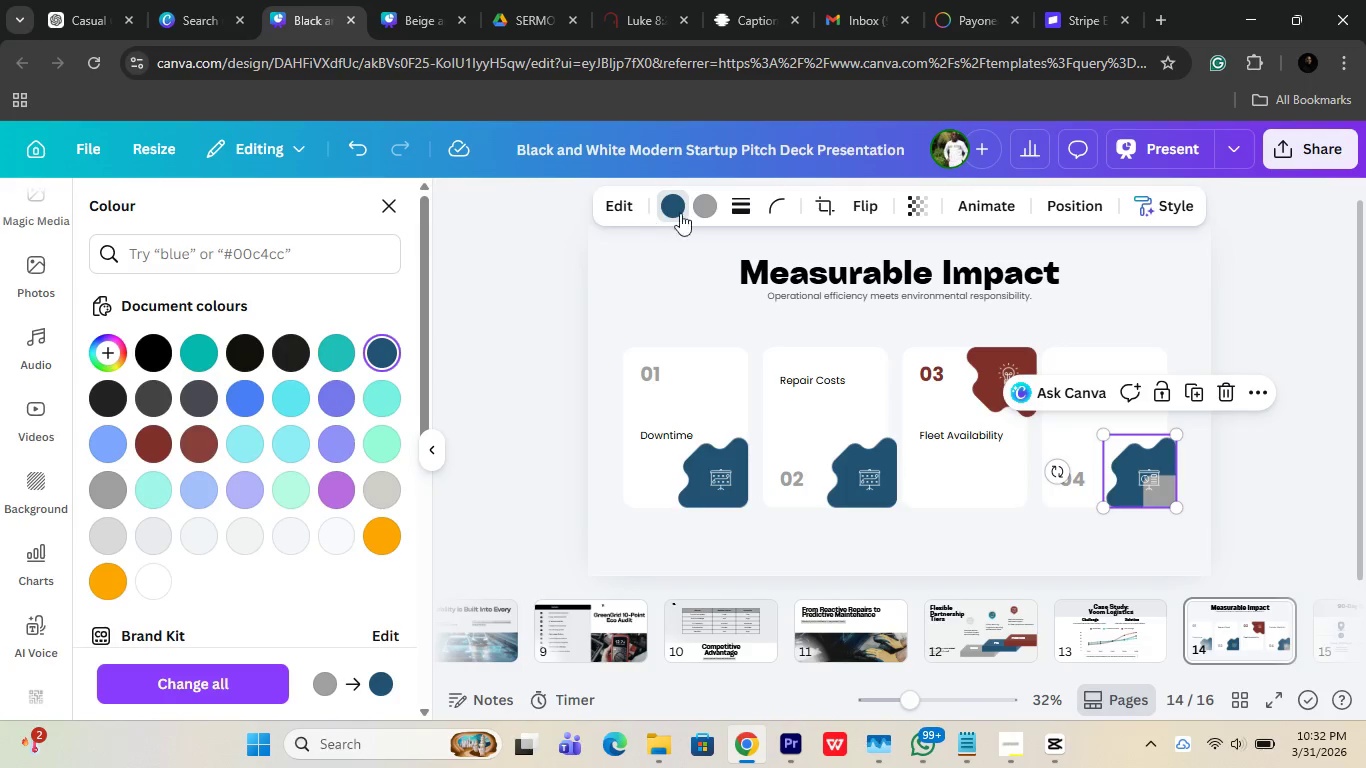 
left_click_drag(start_coordinate=[715, 202], to_coordinate=[373, 338])
 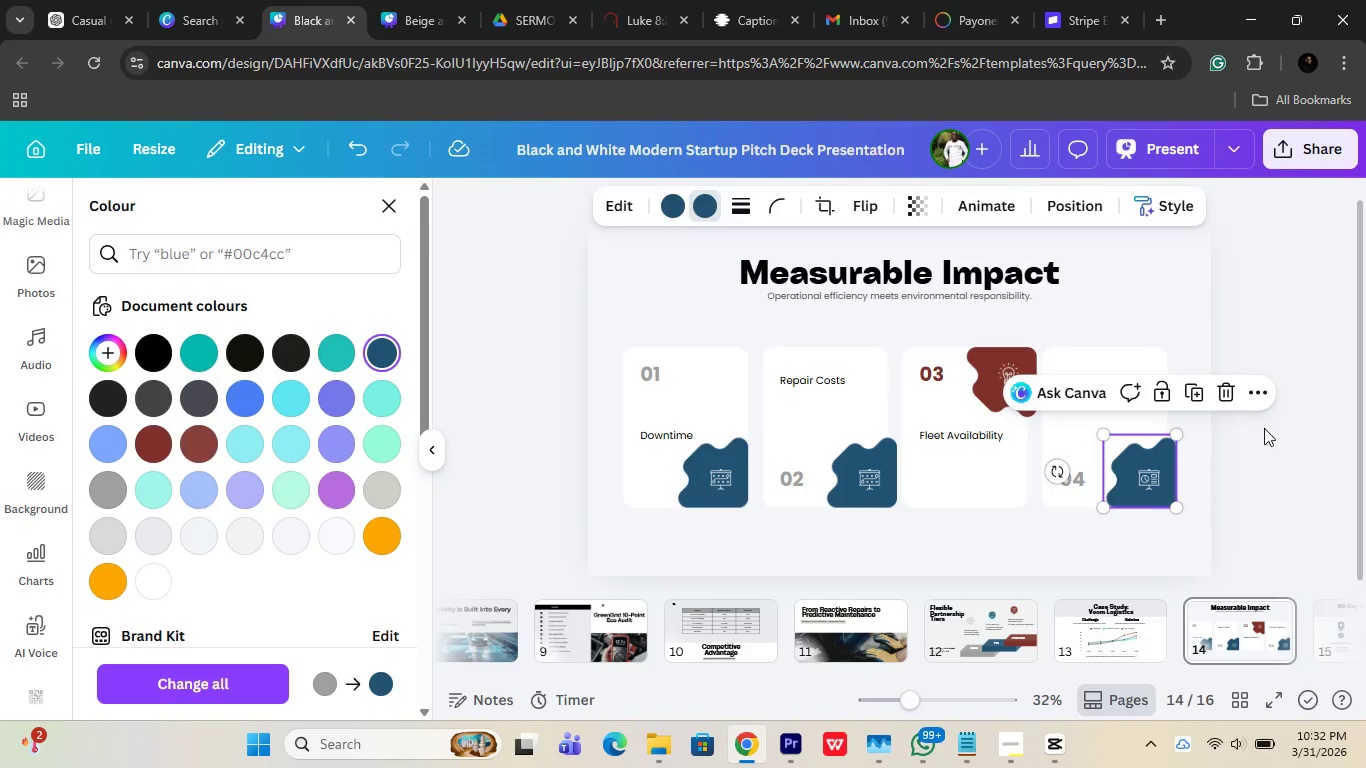 
left_click([1268, 434])
 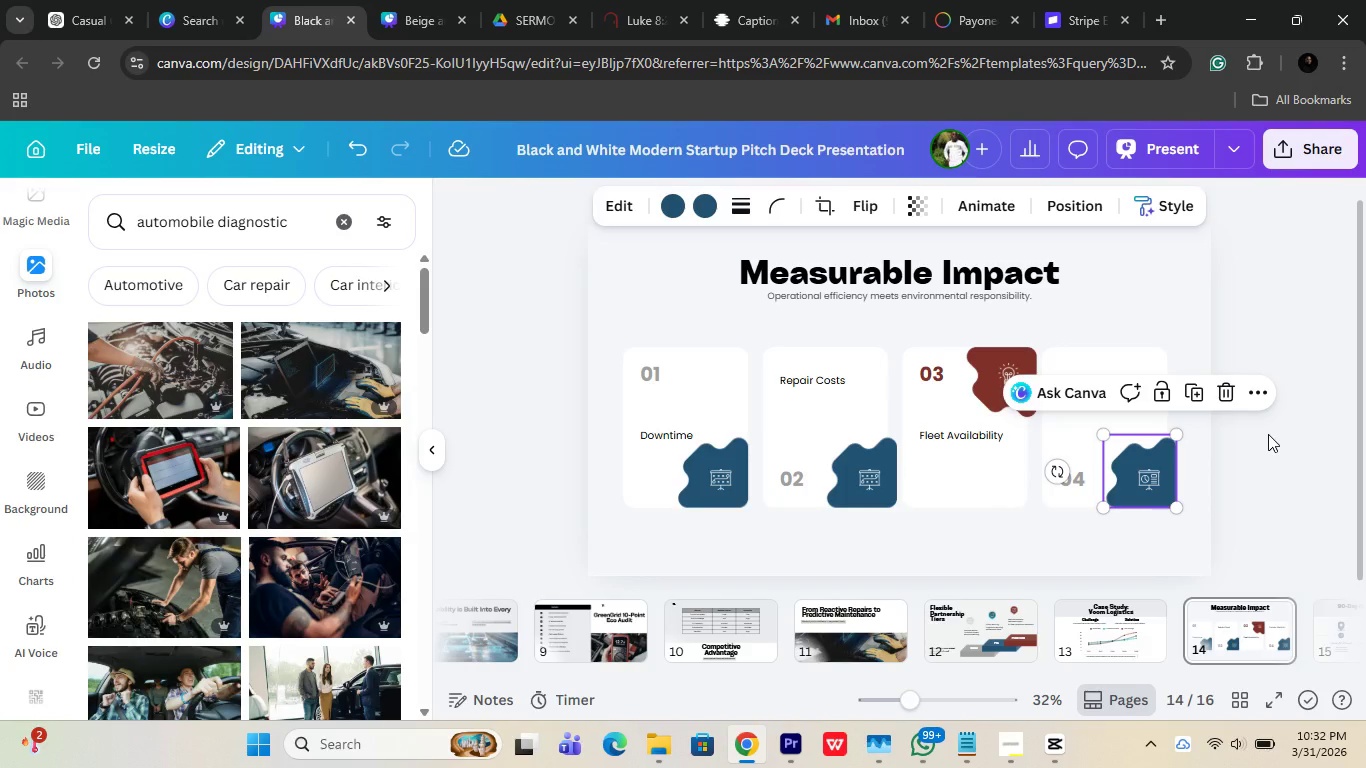 
left_click([1268, 434])
 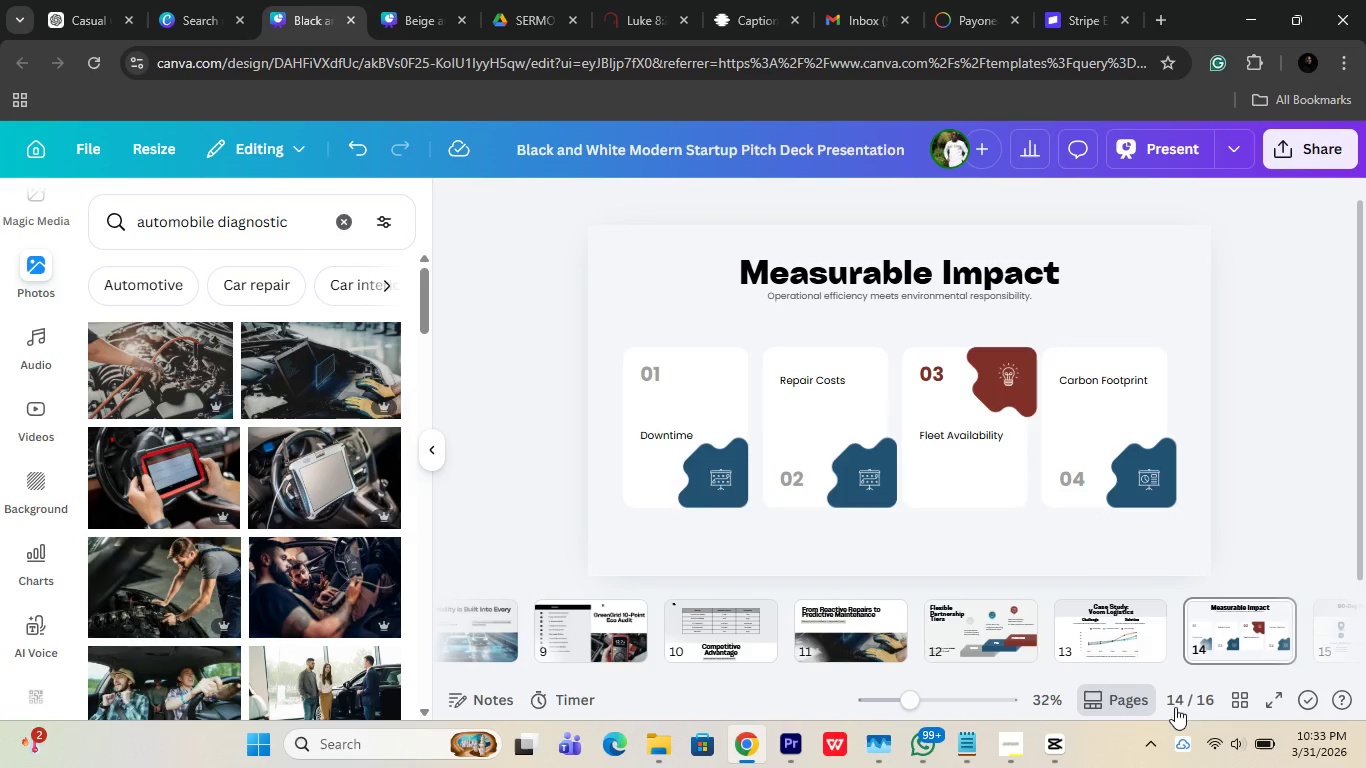 
scroll: coordinate [1174, 603], scroll_direction: down, amount: 2.0
 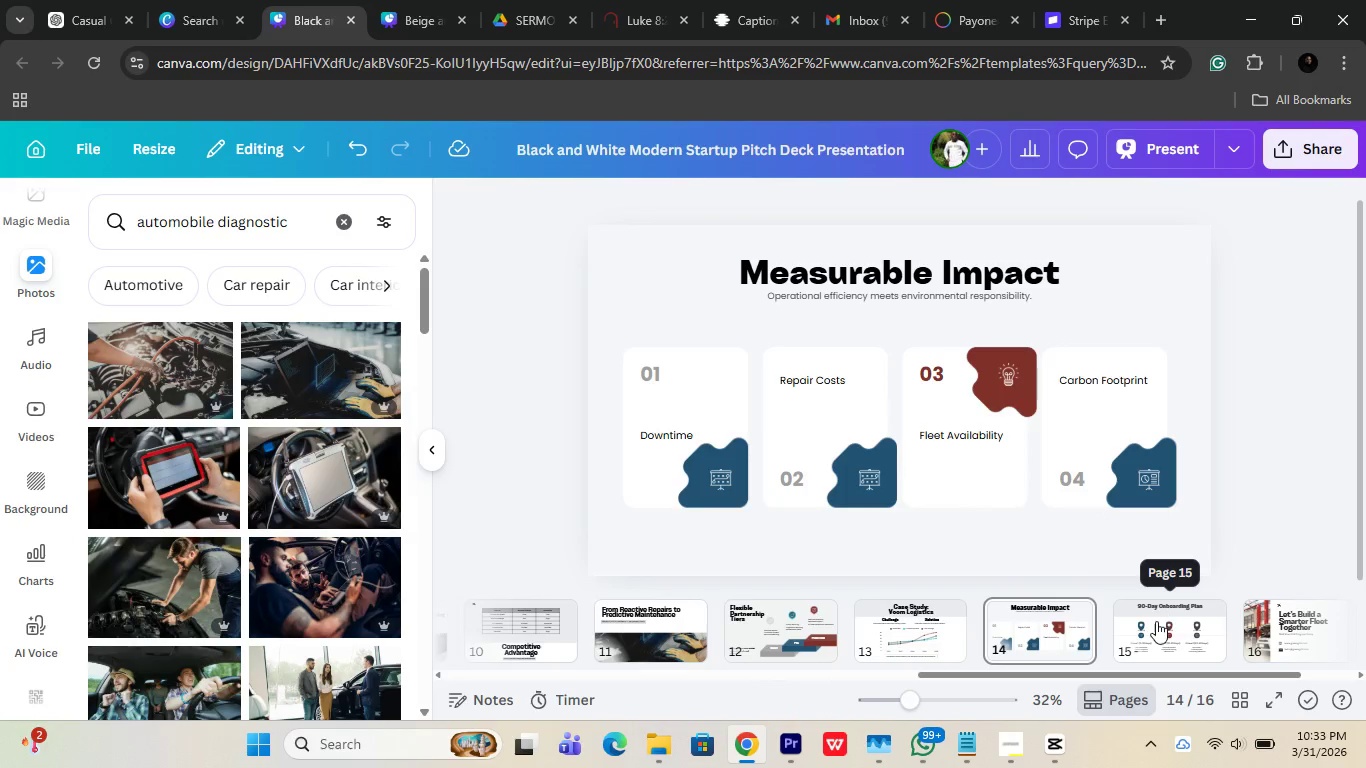 
left_click([1155, 621])
 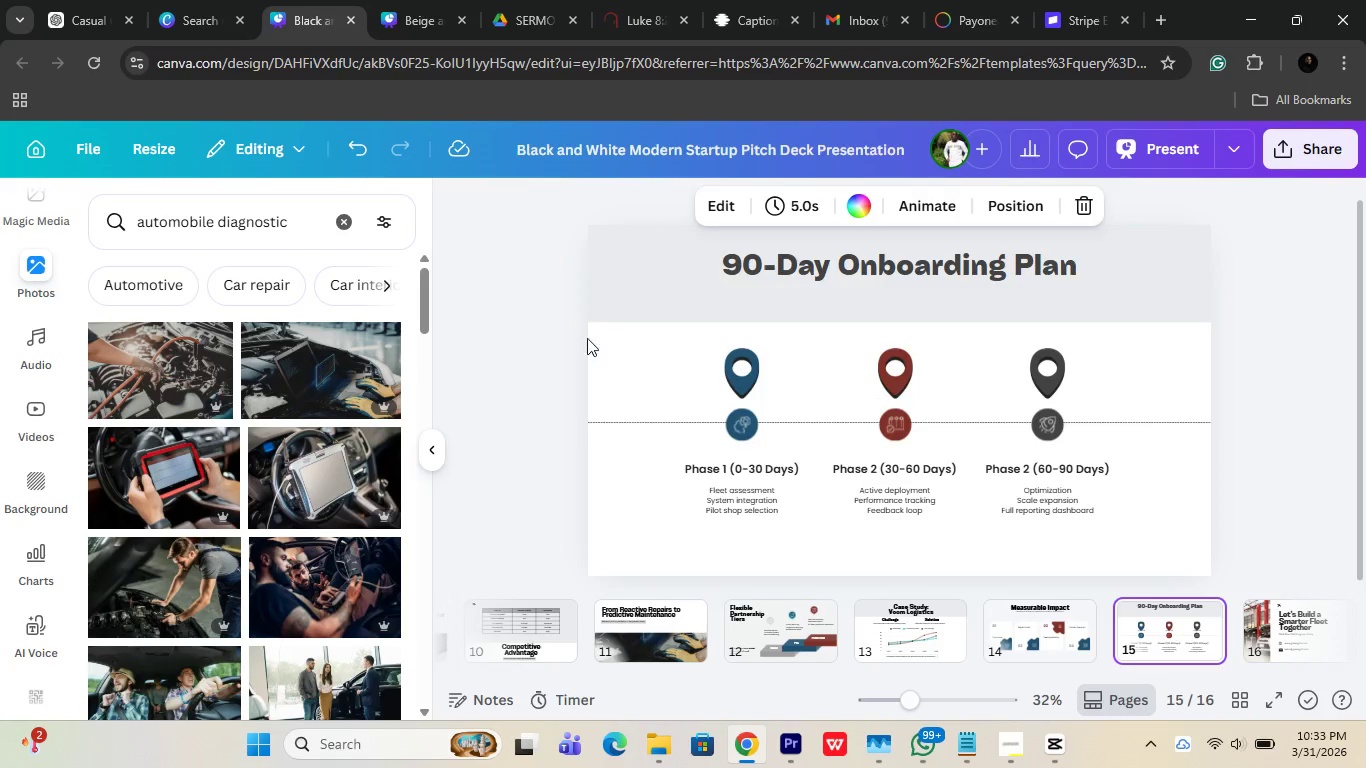 
wait(7.23)
 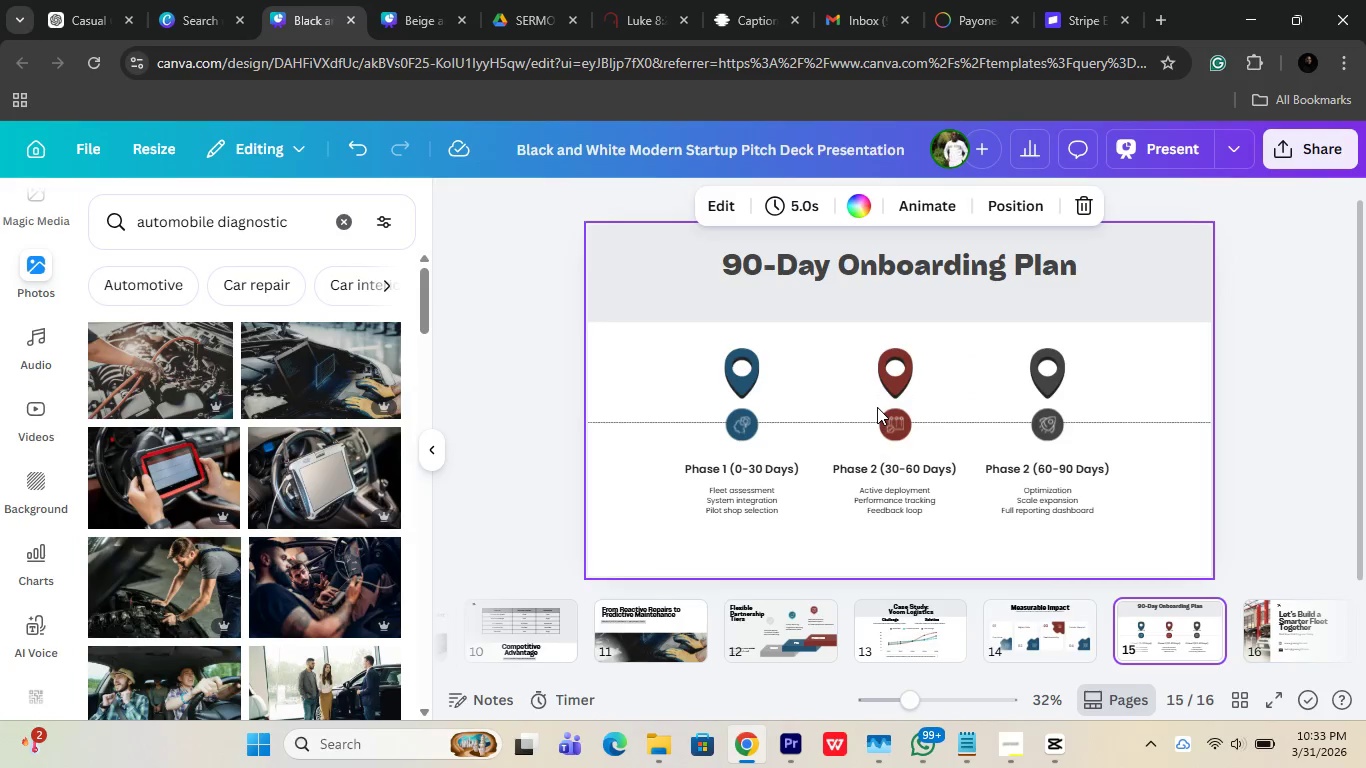 
left_click([1163, 420])
 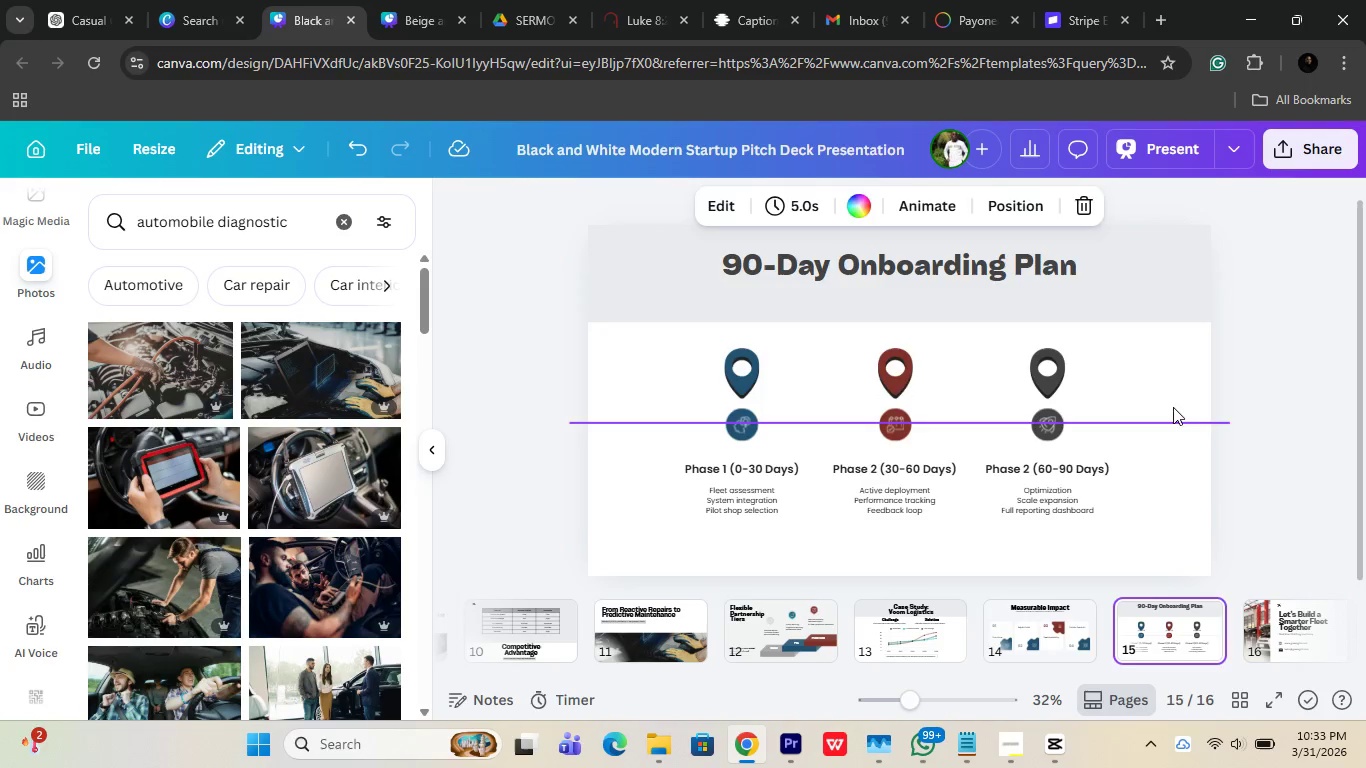 
left_click([1197, 383])
 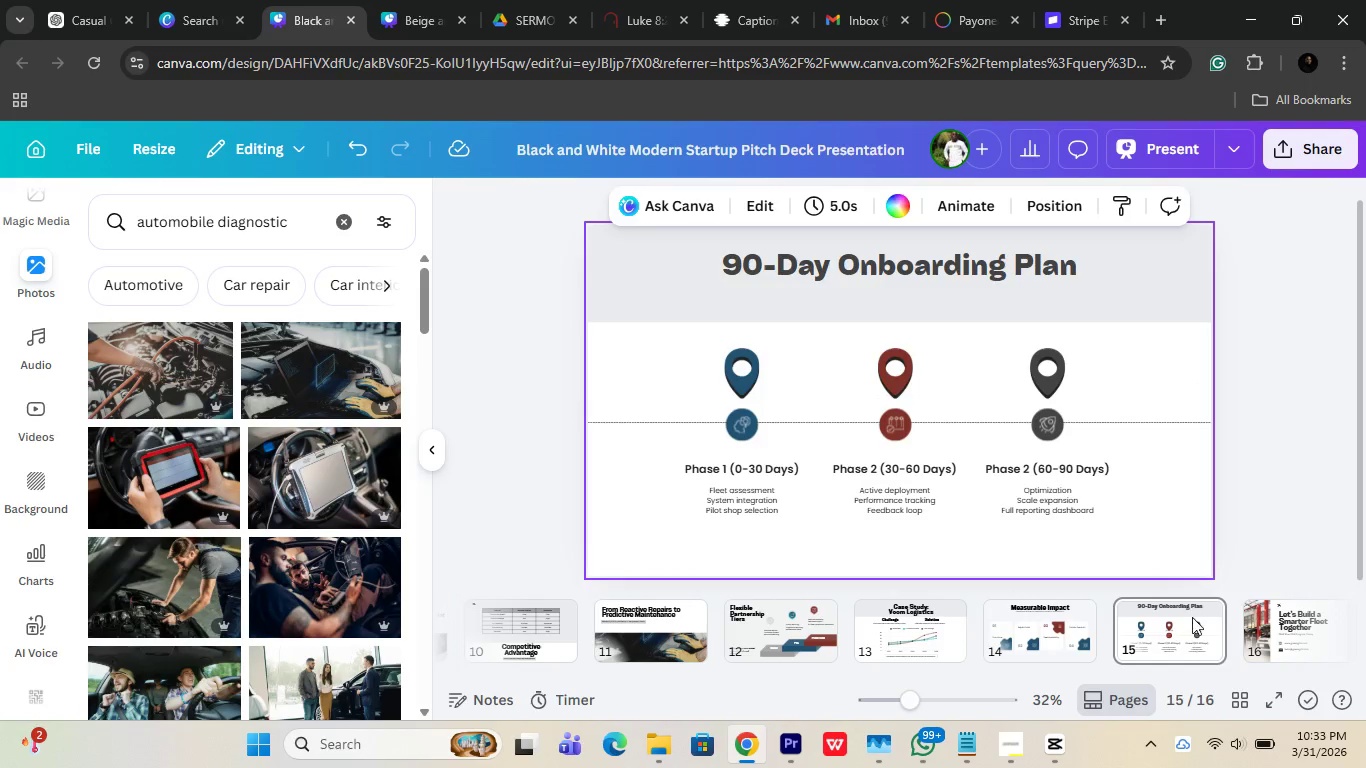 
mouse_move([1253, 622])
 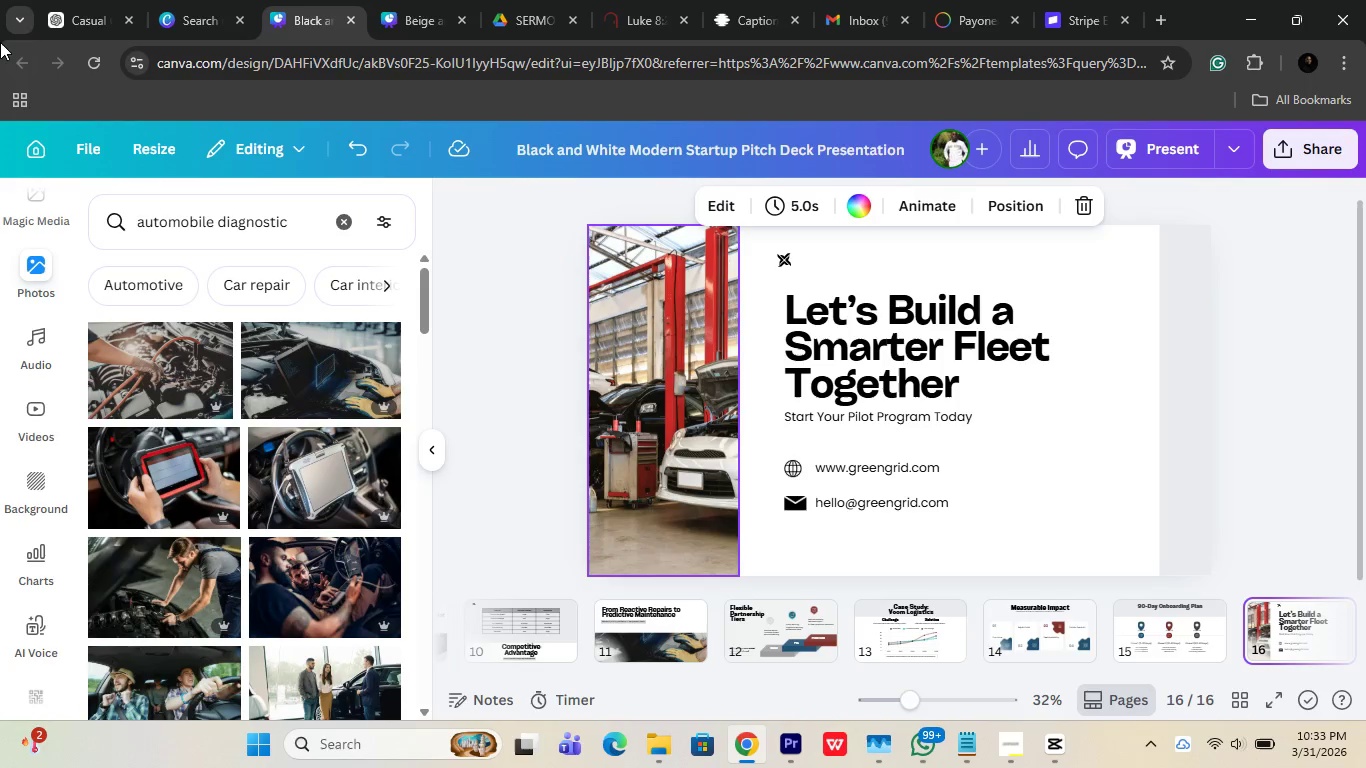 
scroll: coordinate [36, 293], scroll_direction: up, amount: 5.0
 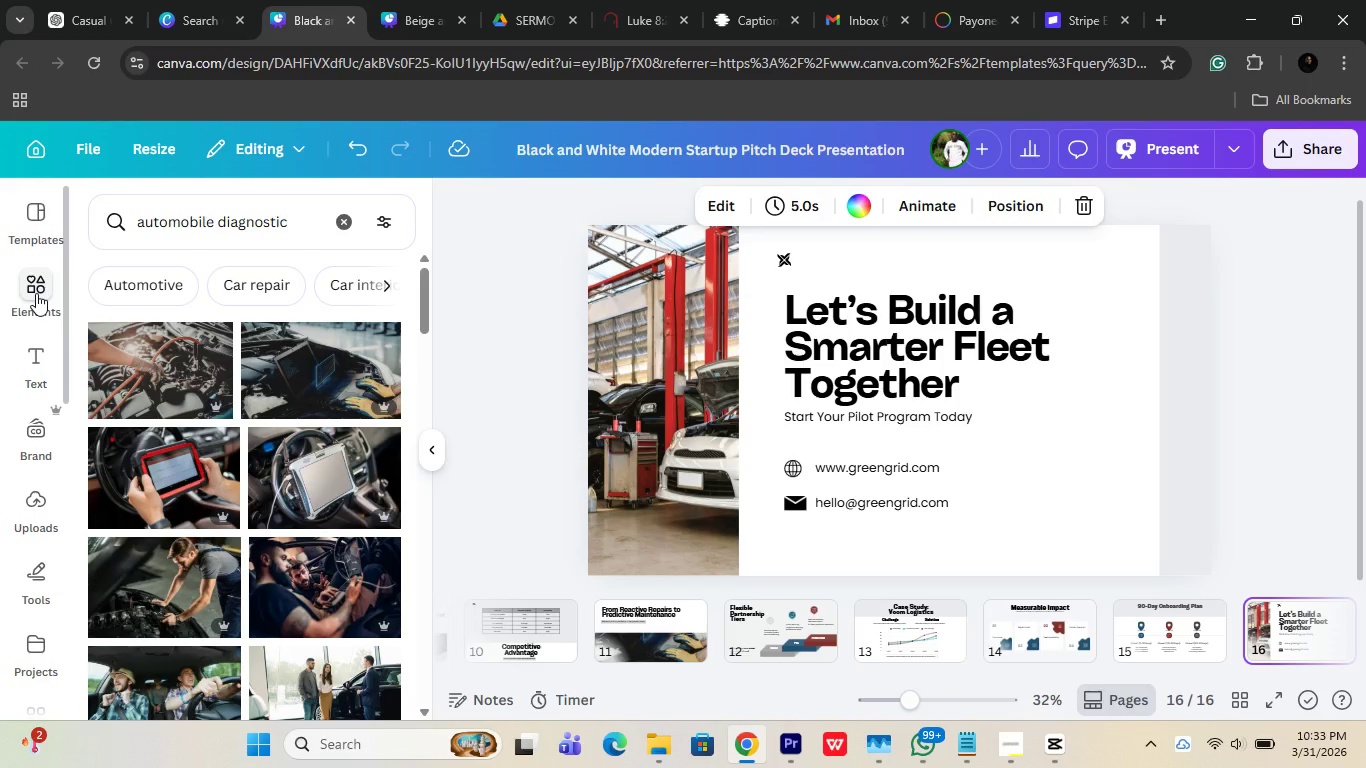 
left_click([36, 293])
 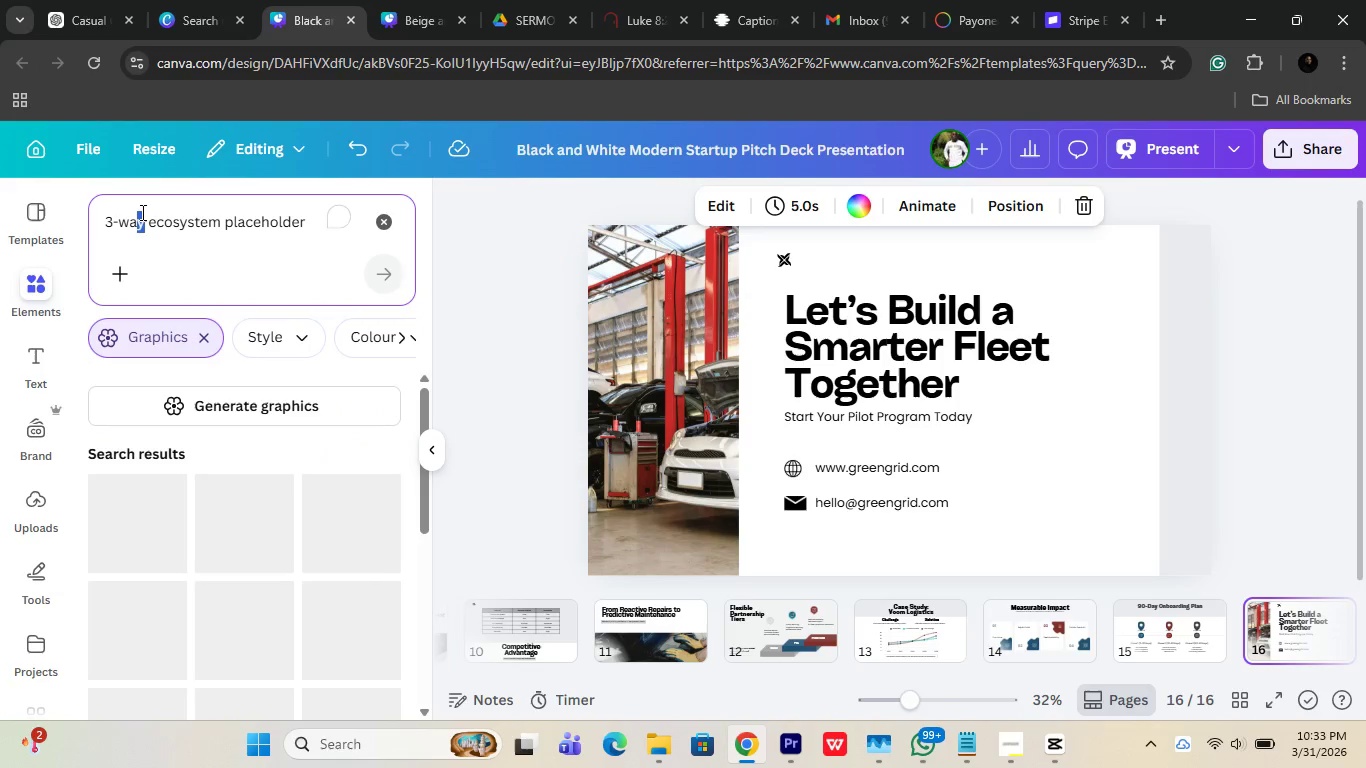 
key(Control+ControlLeft)
 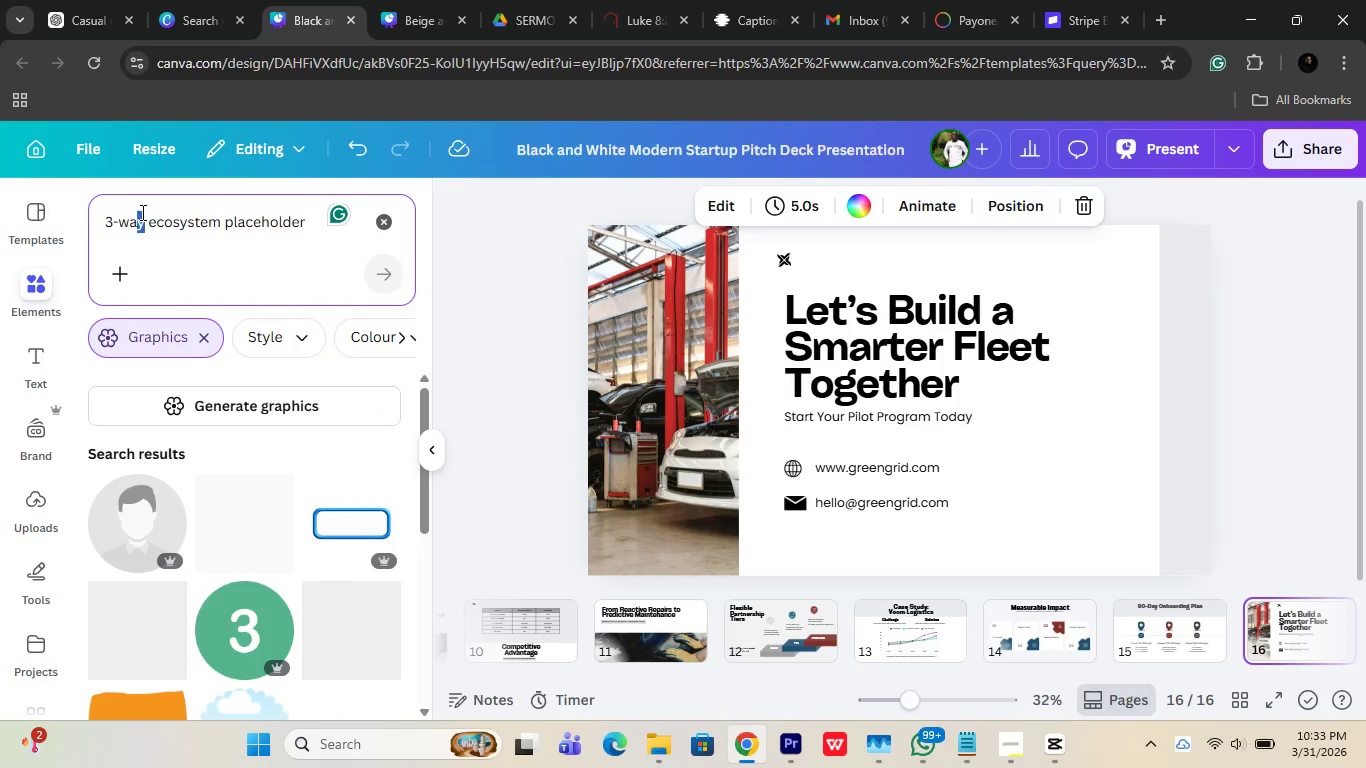 
key(Control+A)
 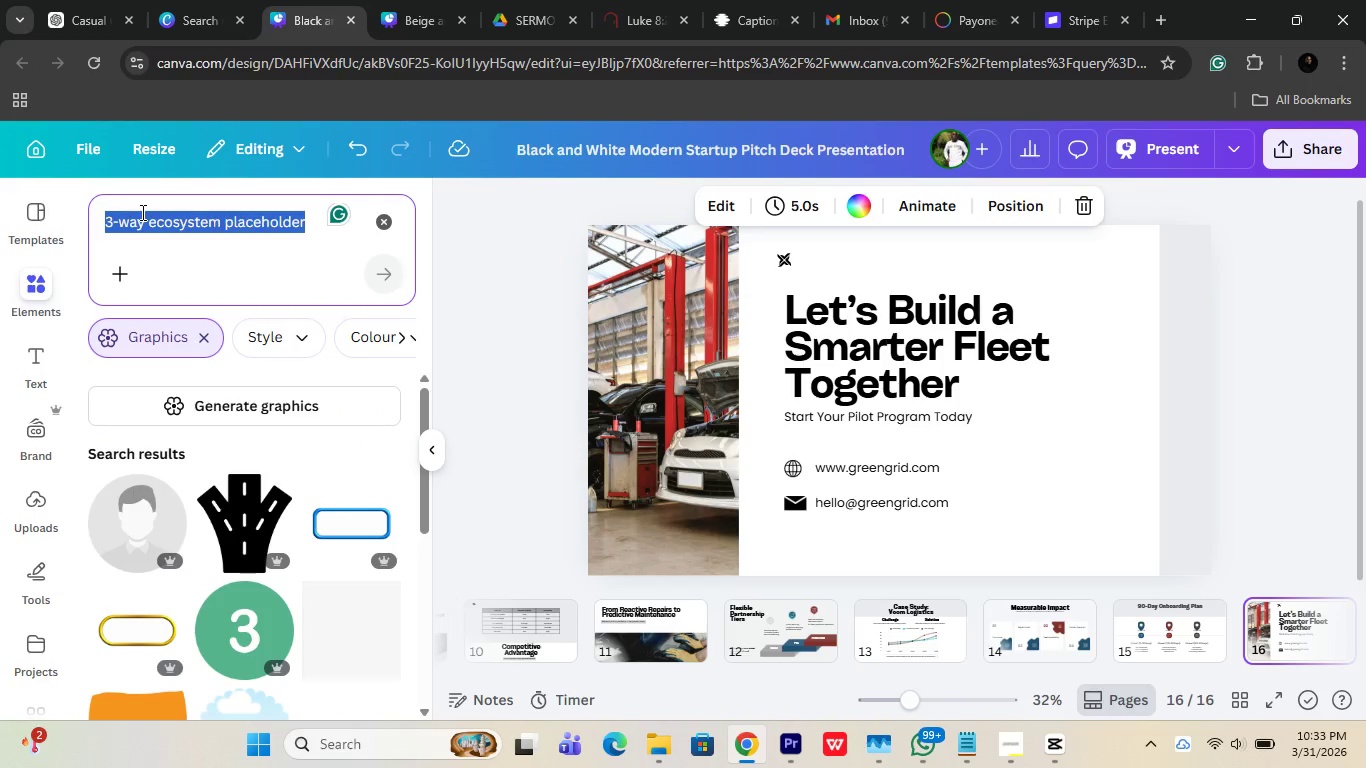 
type(sustai)
 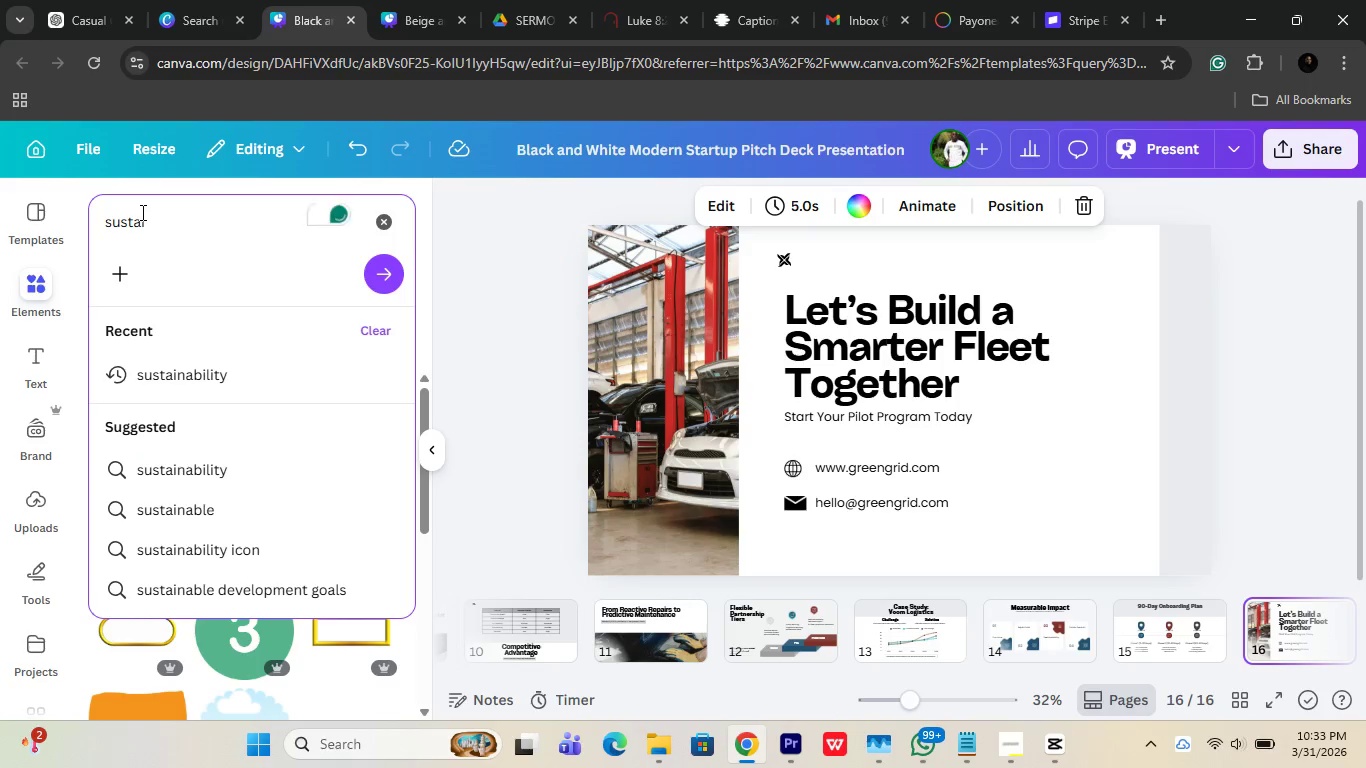 
key(ArrowDown)
 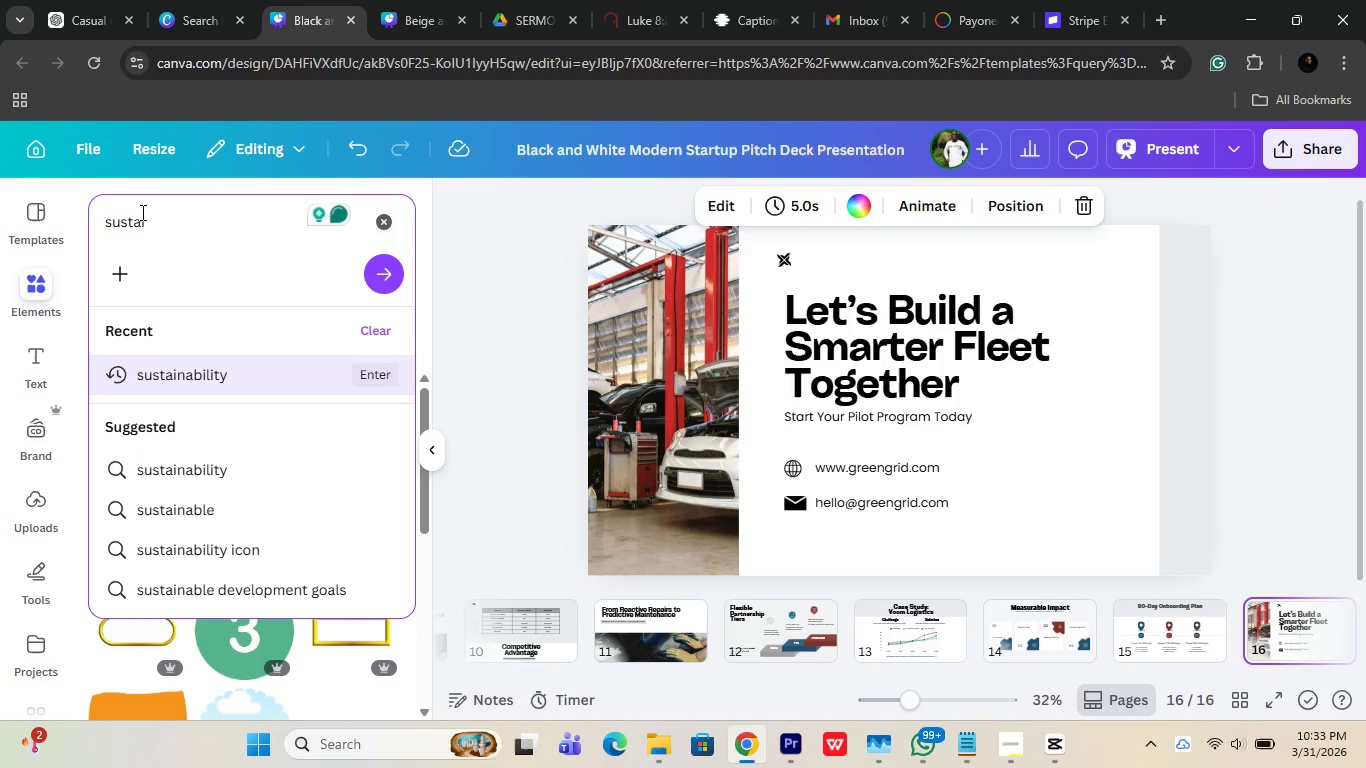 
key(Enter)
 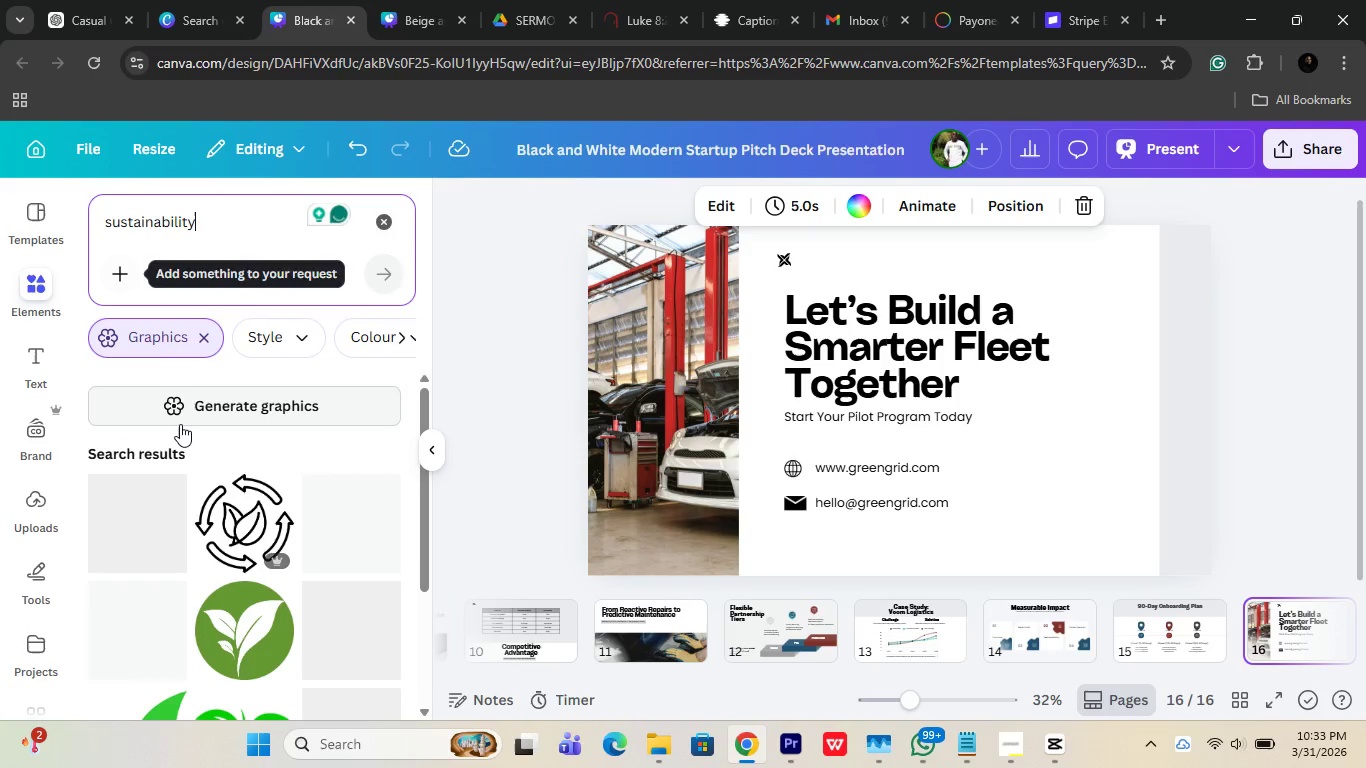 
scroll: coordinate [324, 377], scroll_direction: down, amount: 4.0
 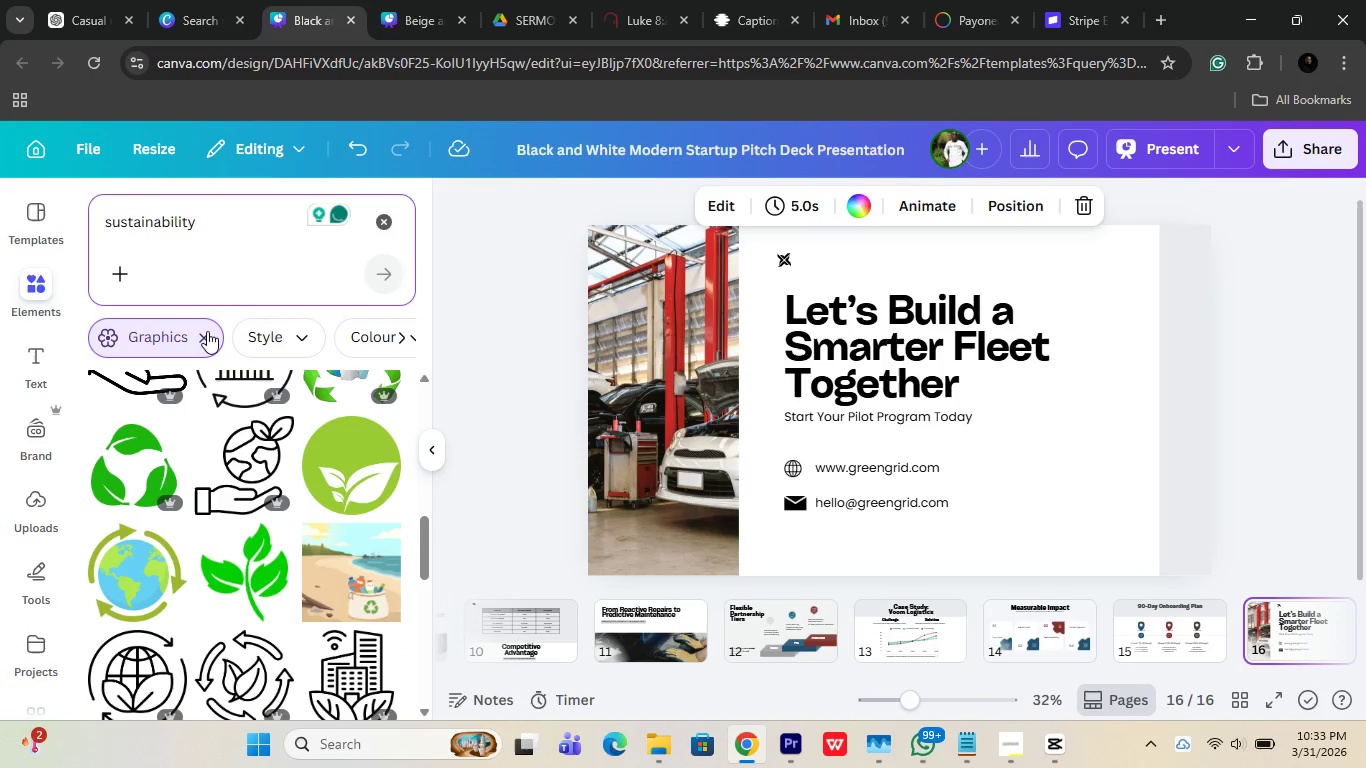 
left_click([207, 331])
 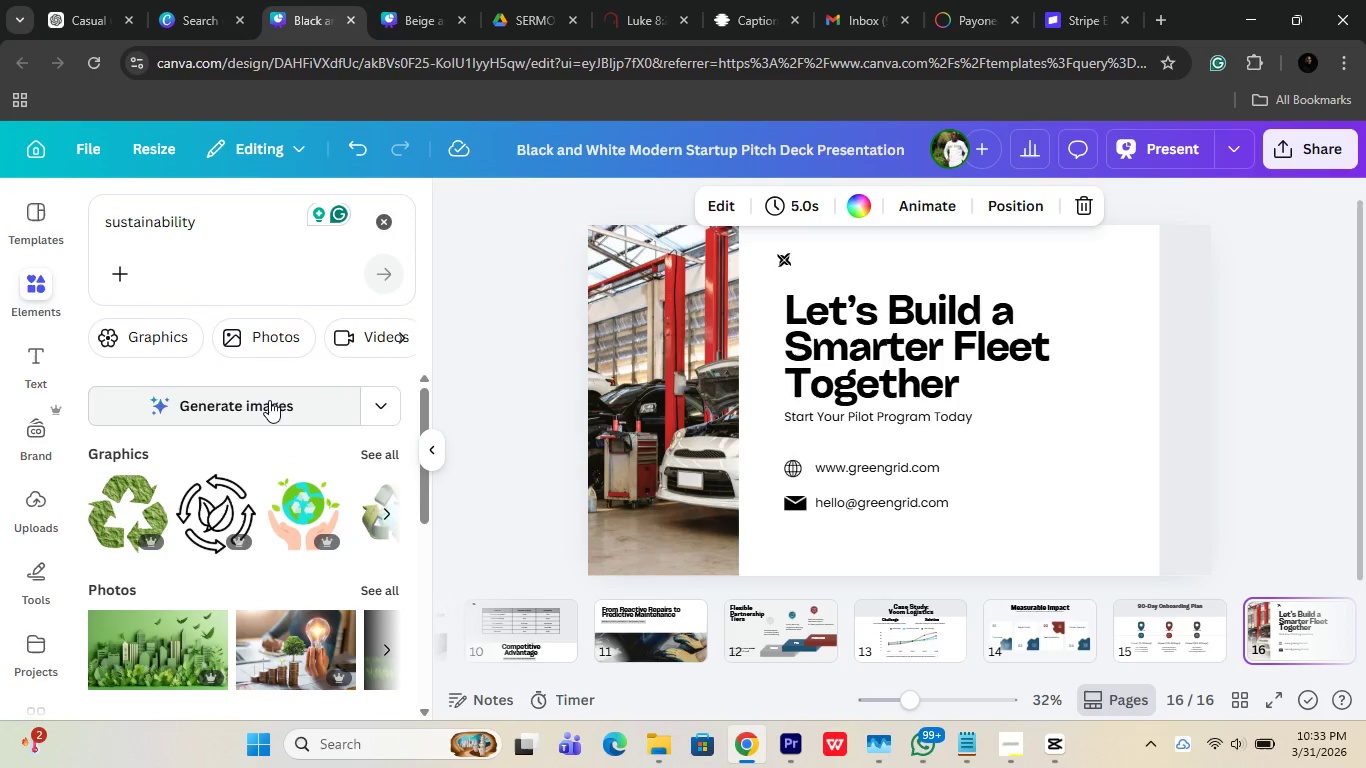 
scroll: coordinate [239, 520], scroll_direction: down, amount: 2.0
 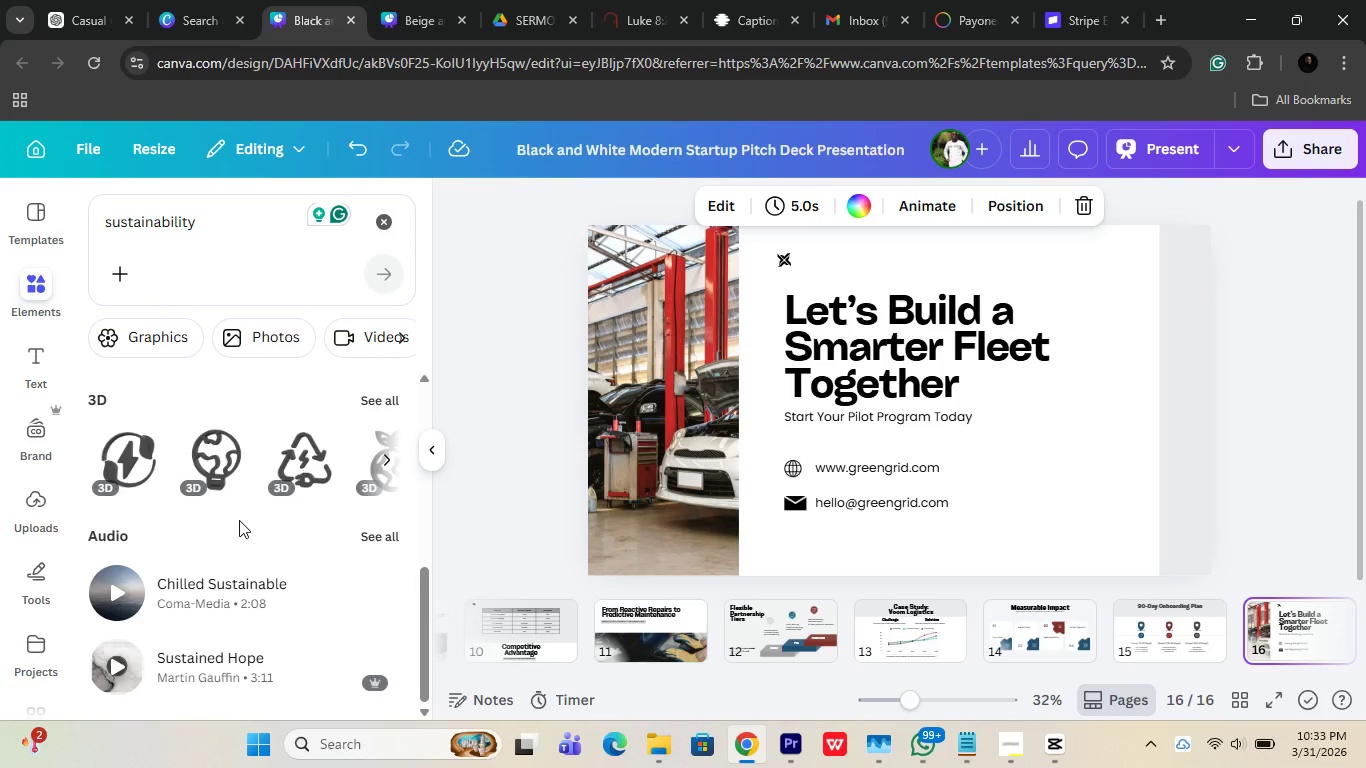 
scroll: coordinate [239, 520], scroll_direction: up, amount: 1.0
 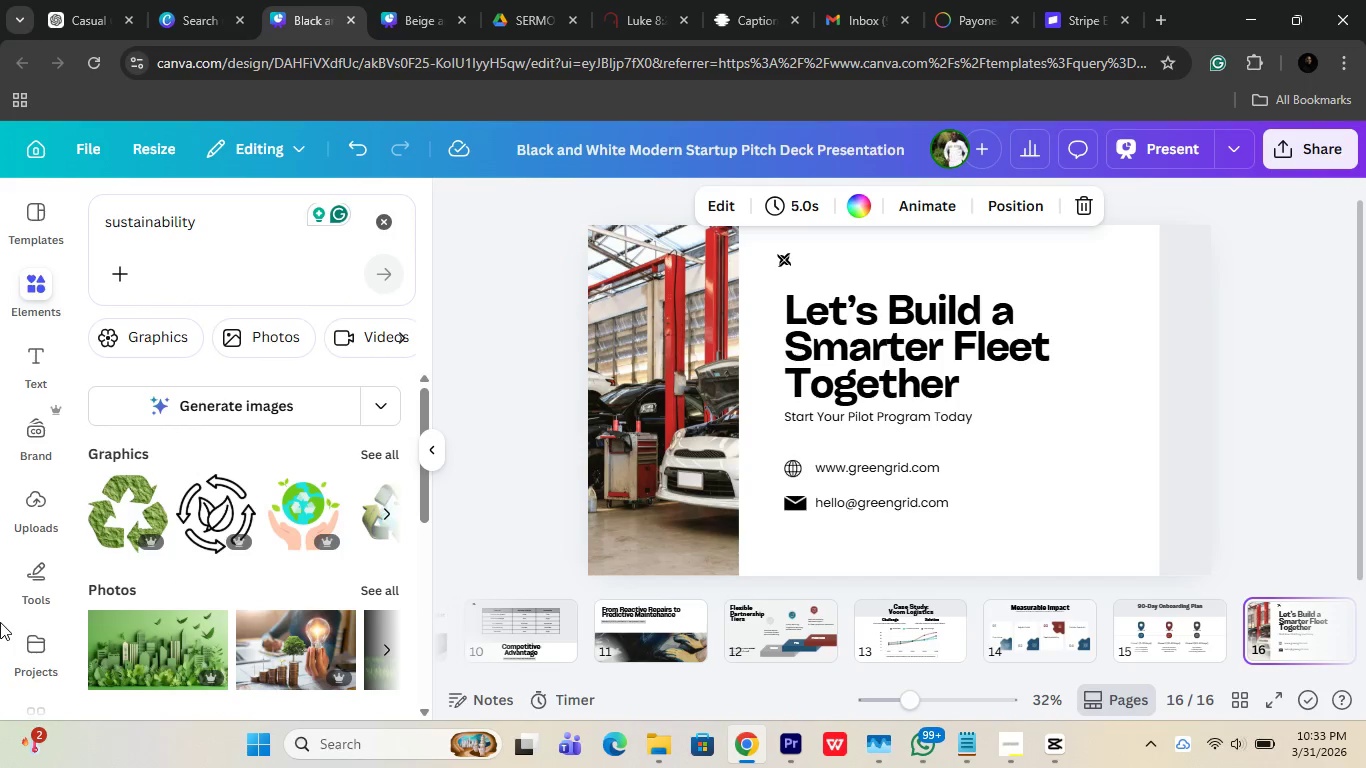 
scroll: coordinate [33, 563], scroll_direction: down, amount: 7.0
 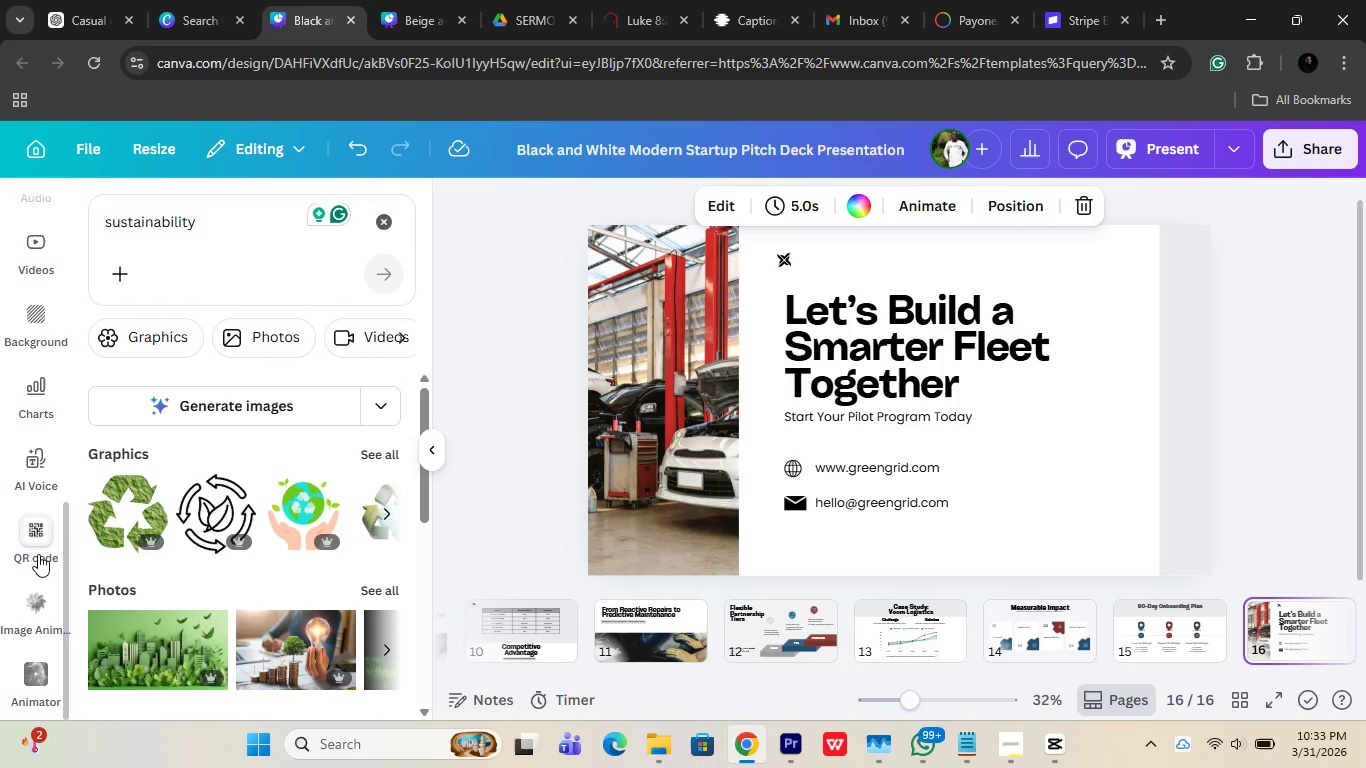 
scroll: coordinate [43, 293], scroll_direction: up, amount: 8.0
 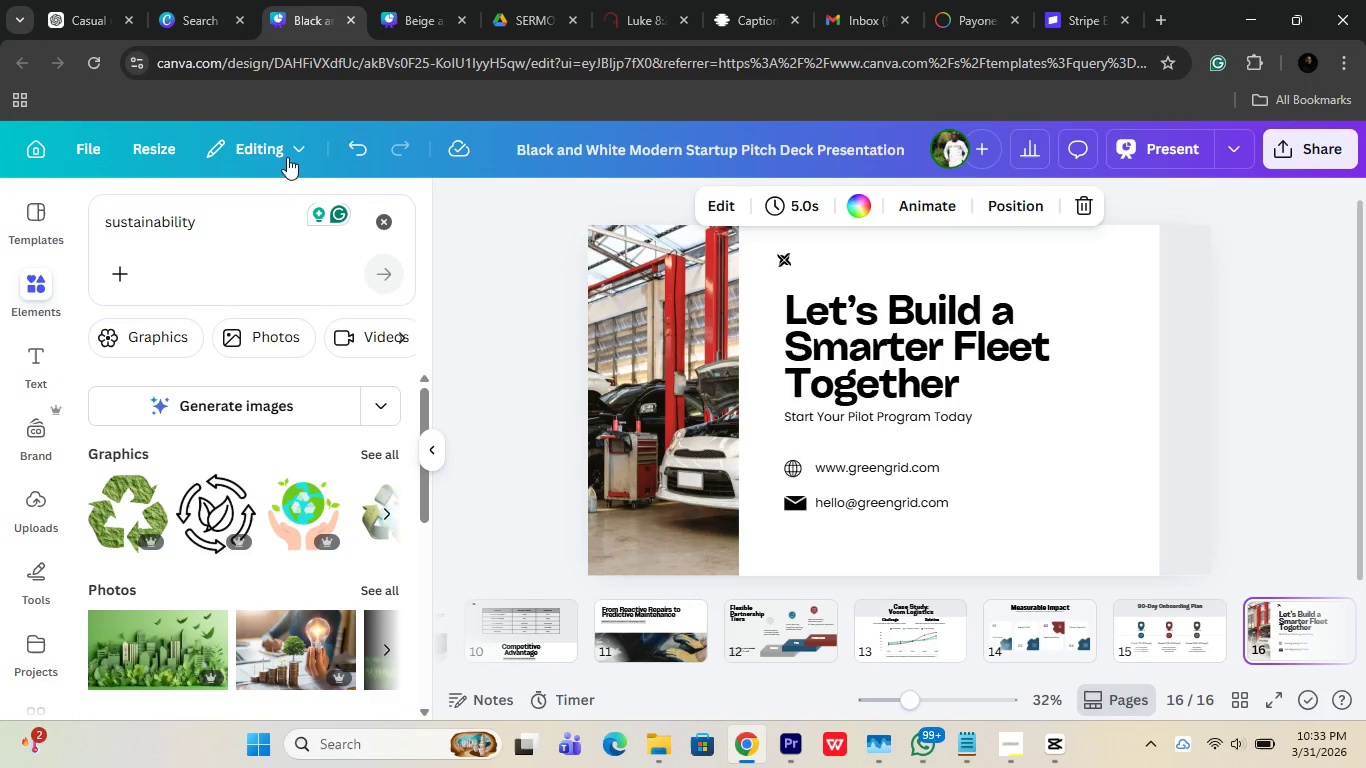 
left_click([255, 218])
 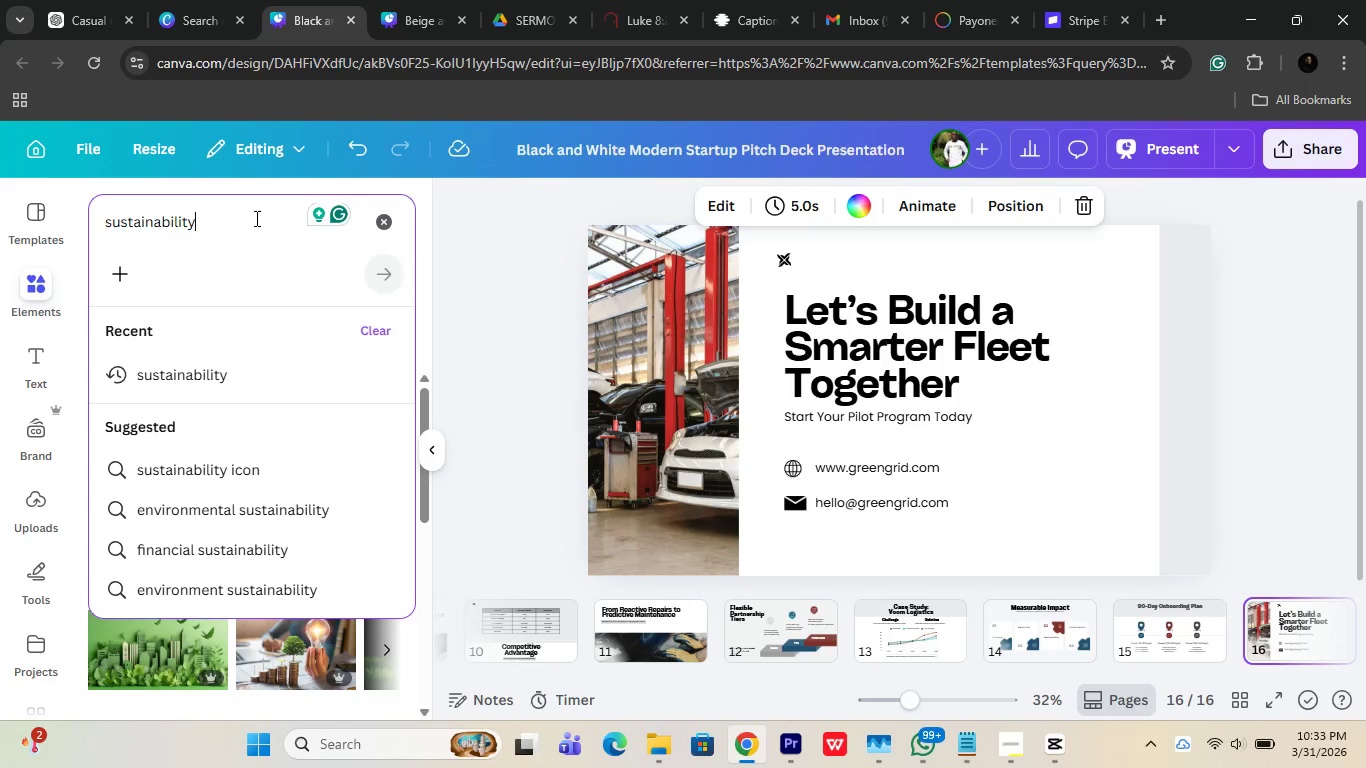 
key(Control+ControlLeft)
 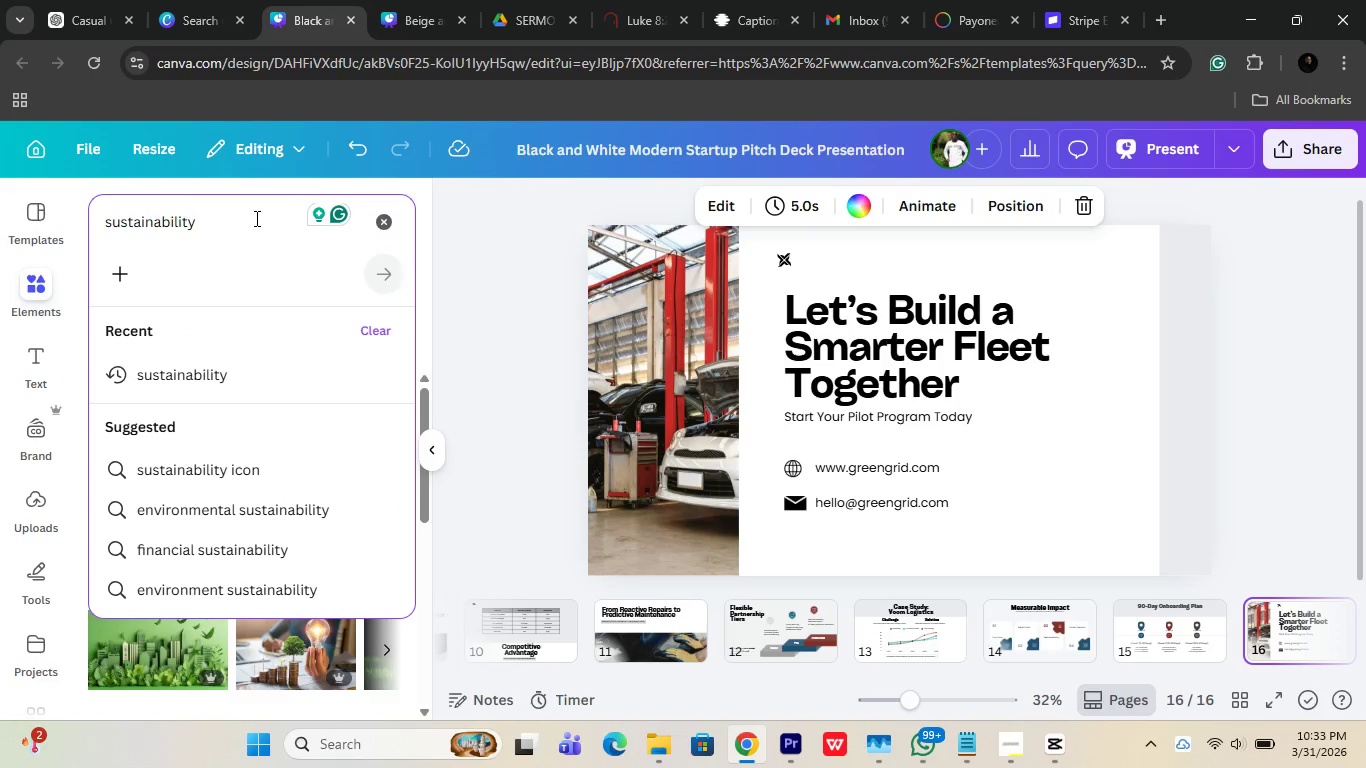 
key(Control+A)
 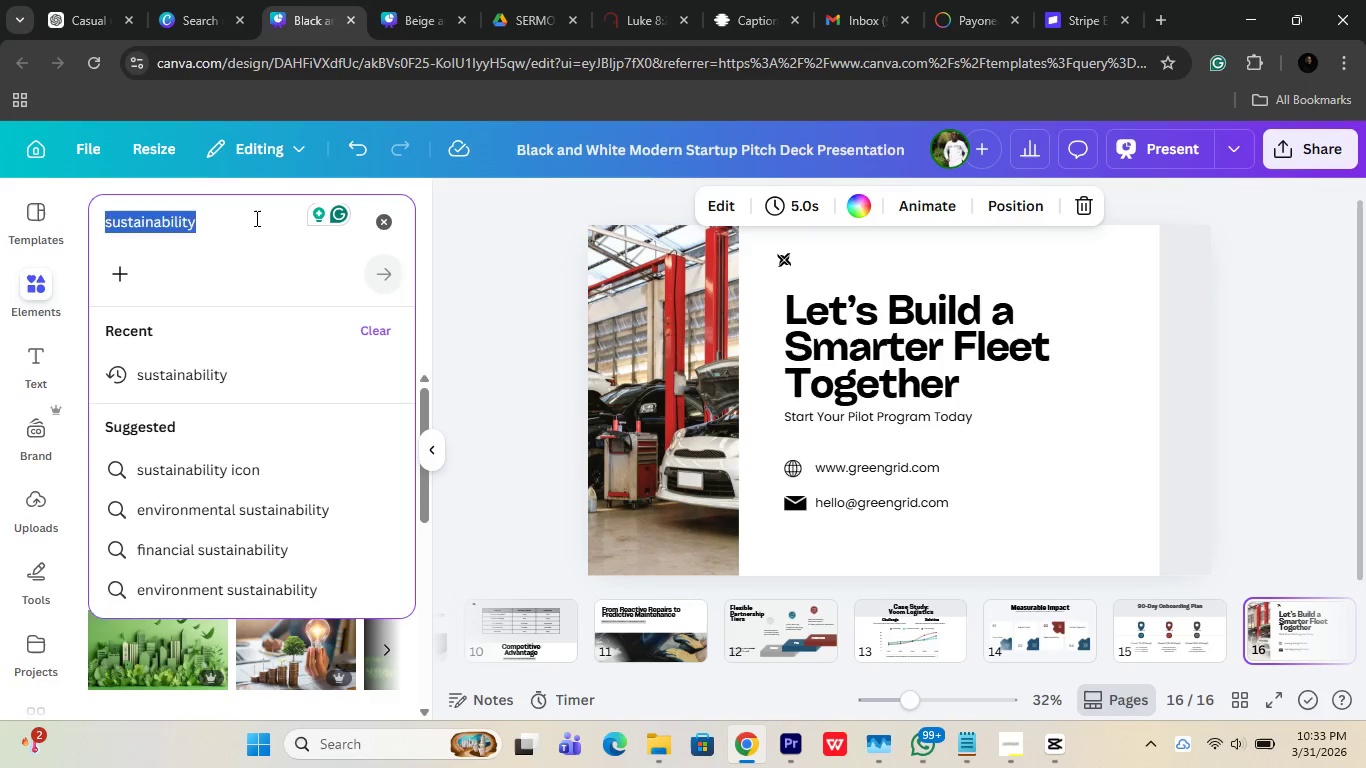 
type(wavy ines)
 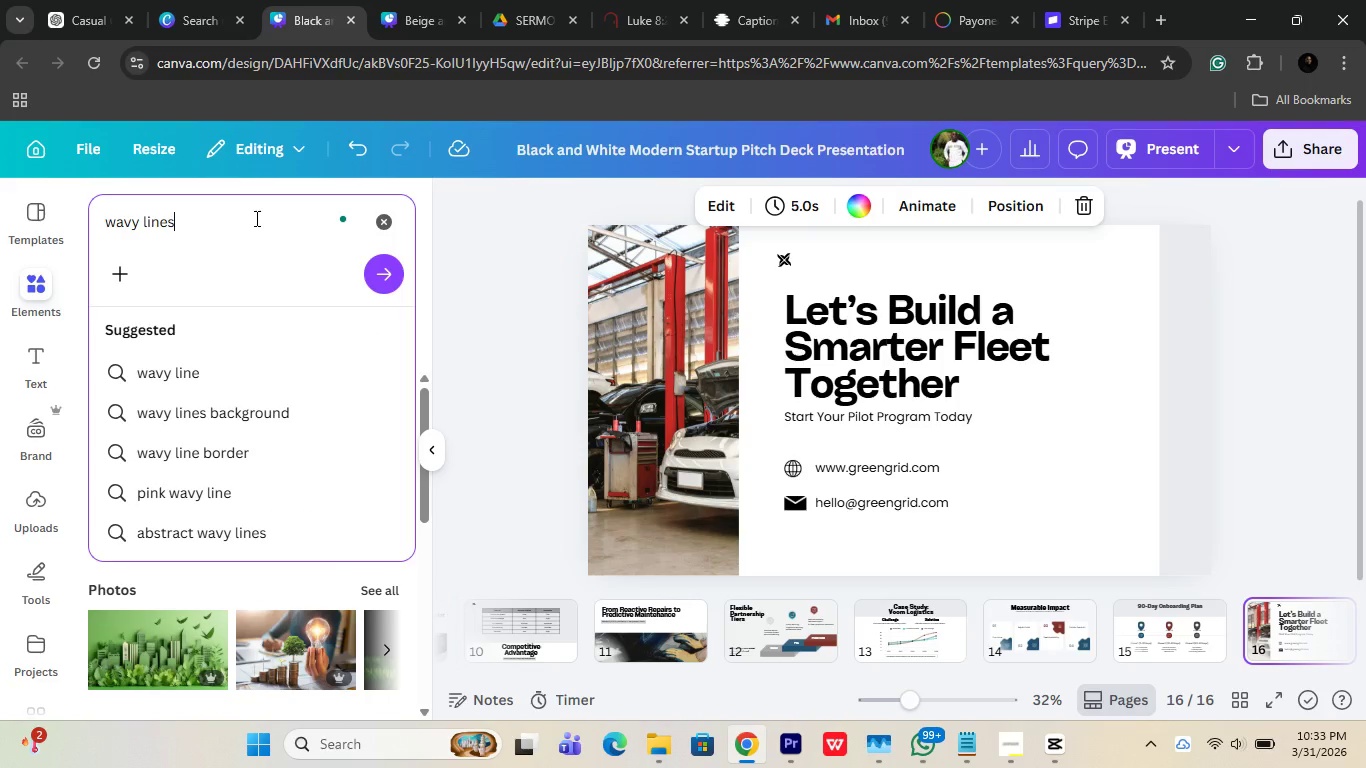 
key(Enter)
 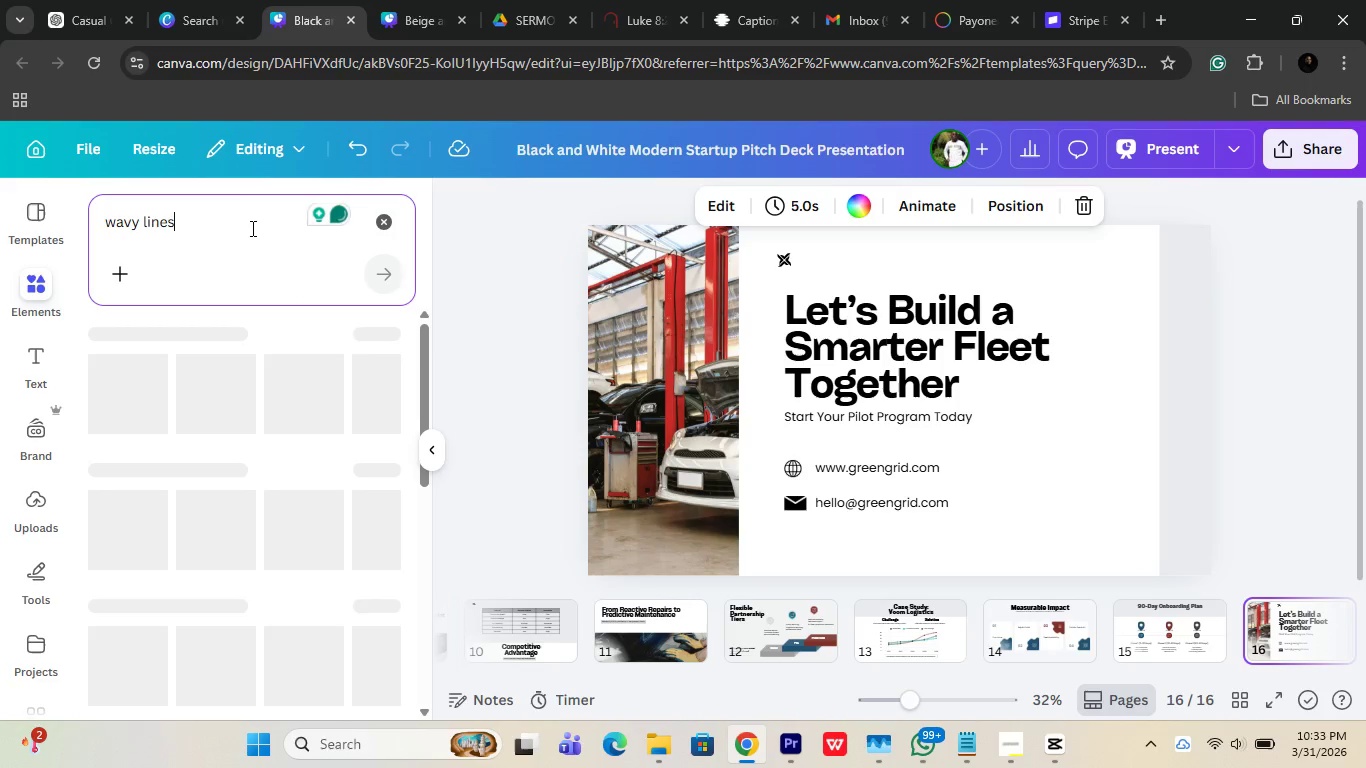 
mouse_move([231, 296])
 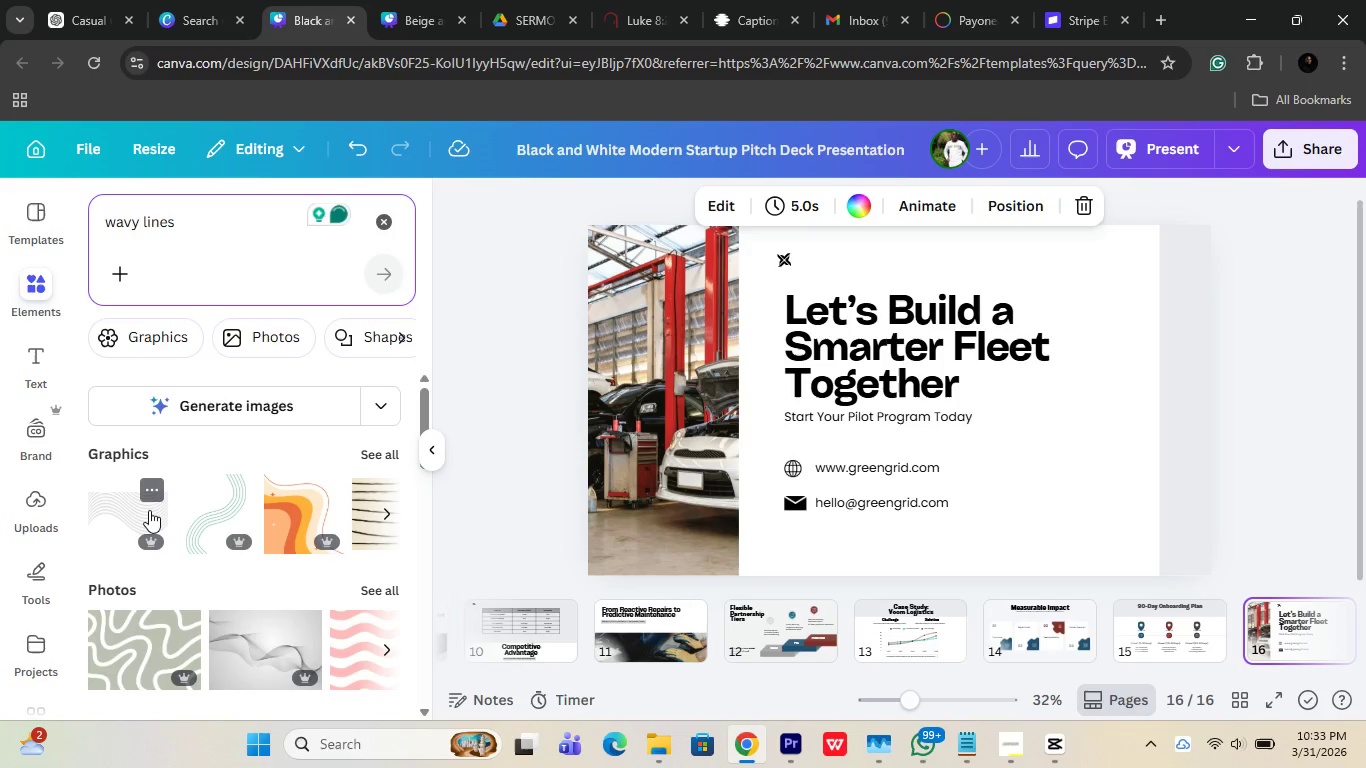 
scroll: coordinate [155, 499], scroll_direction: down, amount: 2.0
 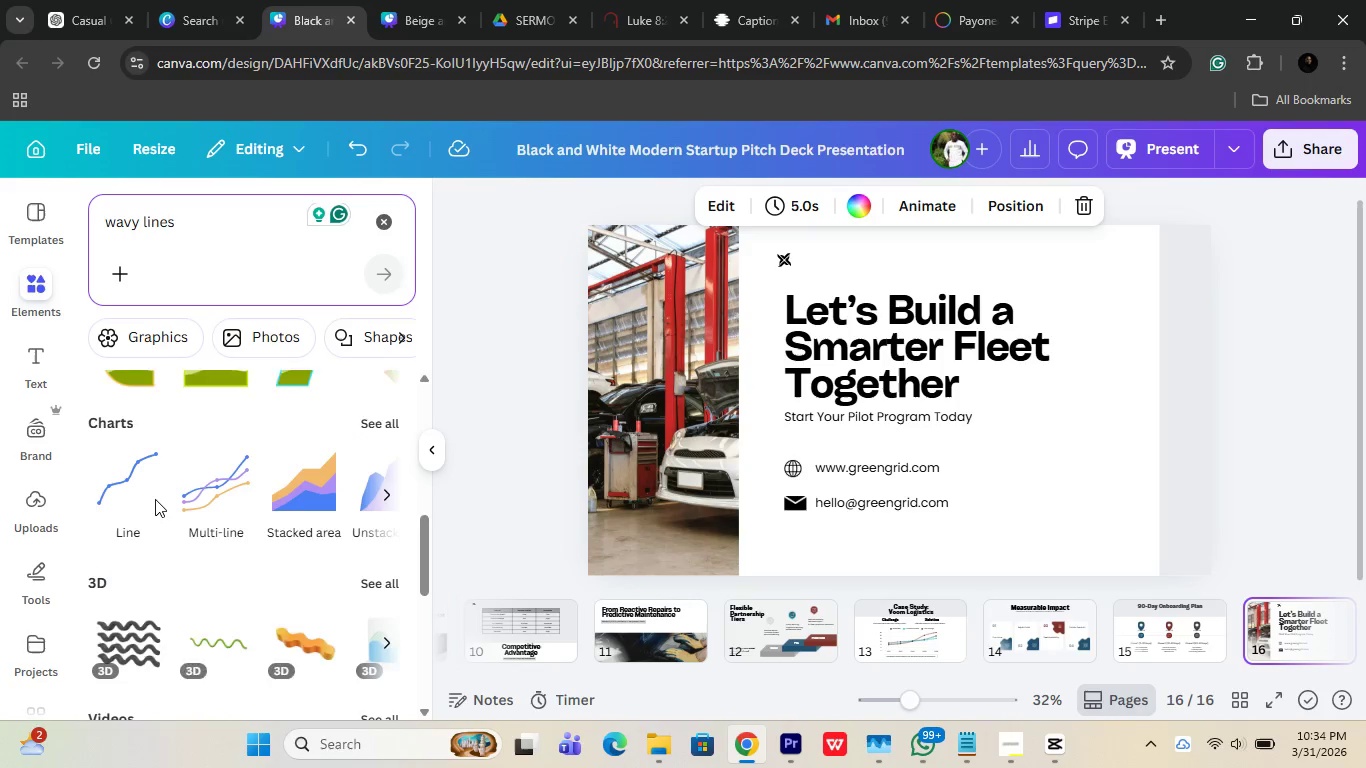 
scroll: coordinate [158, 497], scroll_direction: up, amount: 6.0
 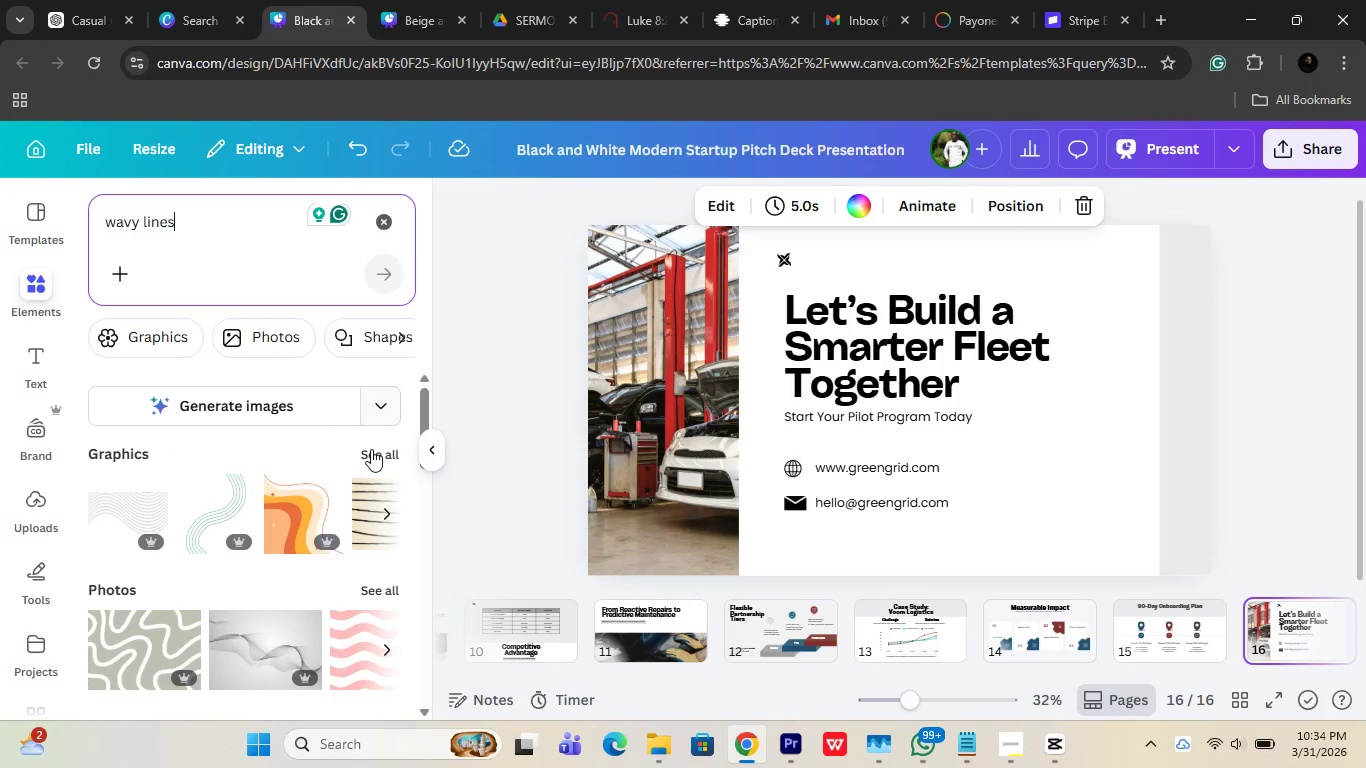 
left_click([371, 450])
 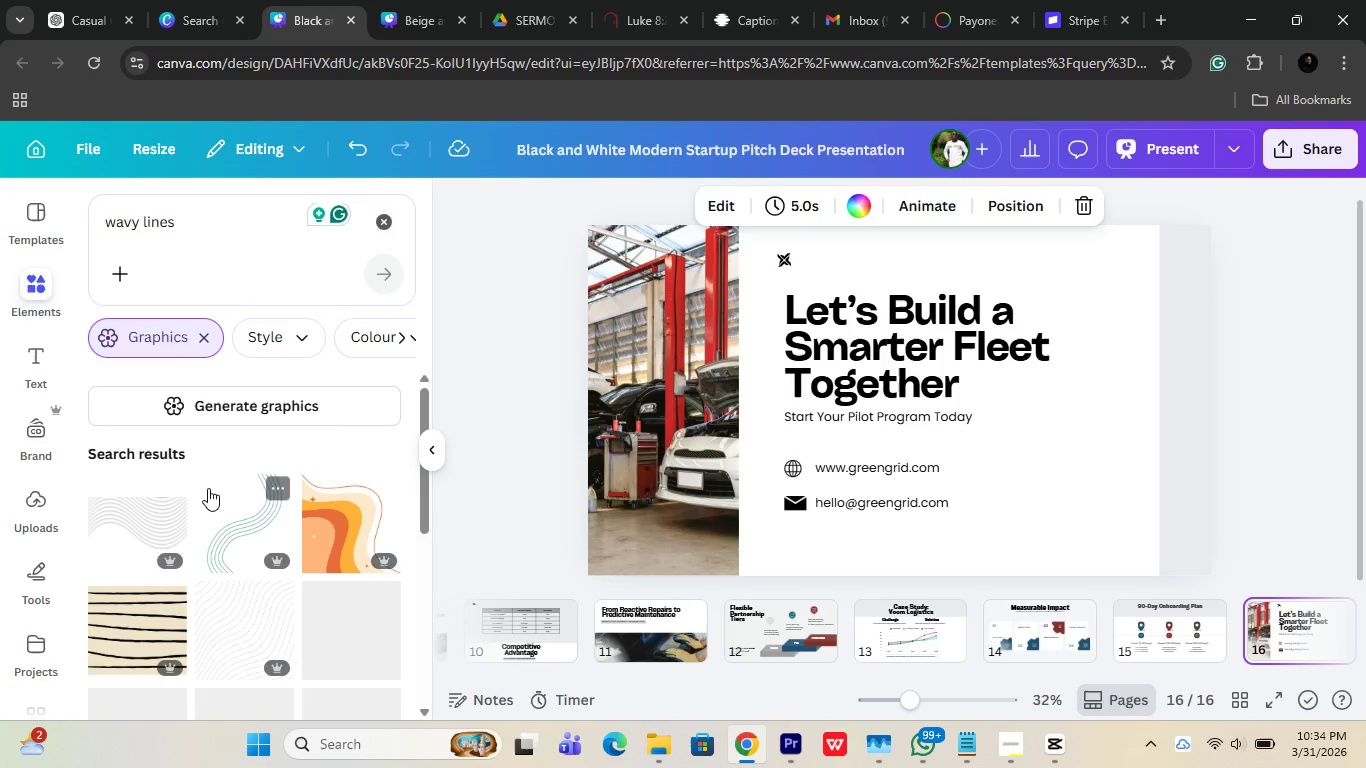 
scroll: coordinate [305, 517], scroll_direction: down, amount: 4.0
 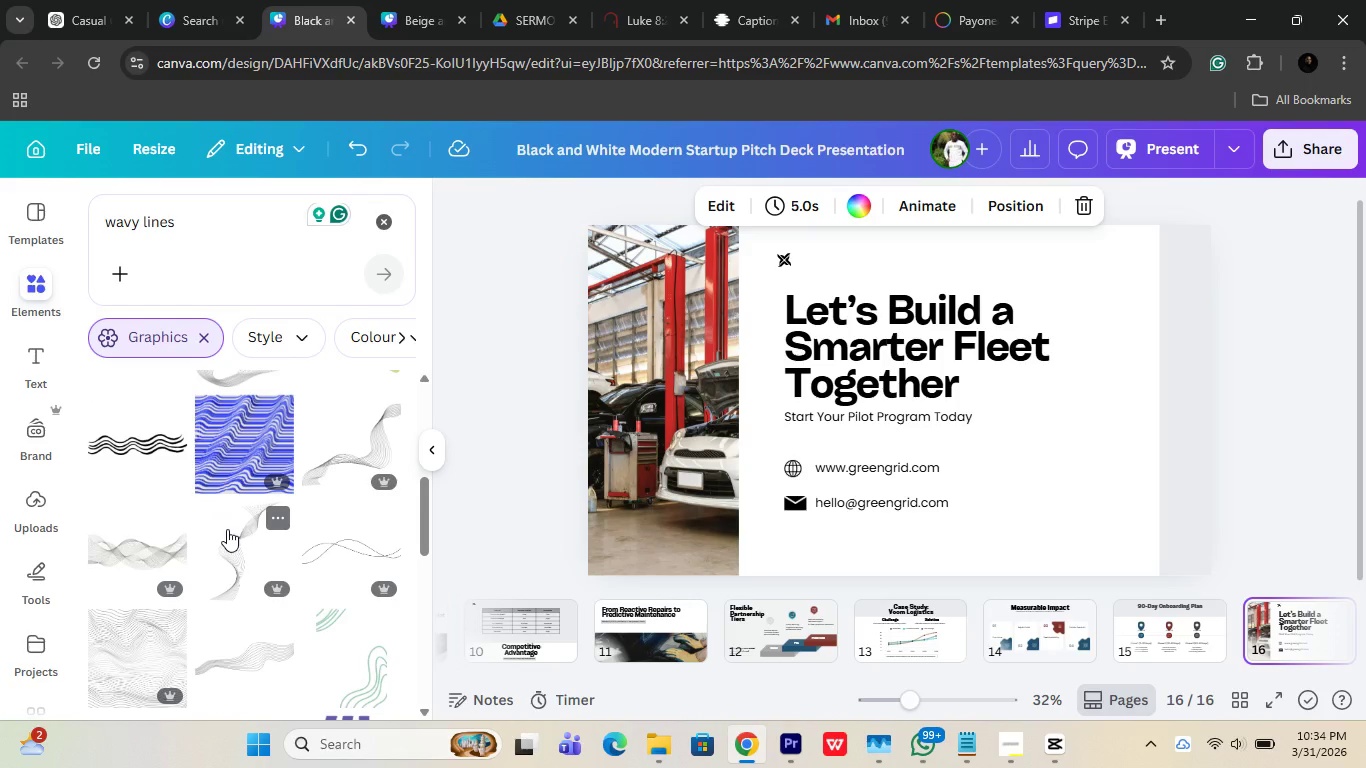 
left_click_drag(start_coordinate=[227, 529], to_coordinate=[1013, 420])
 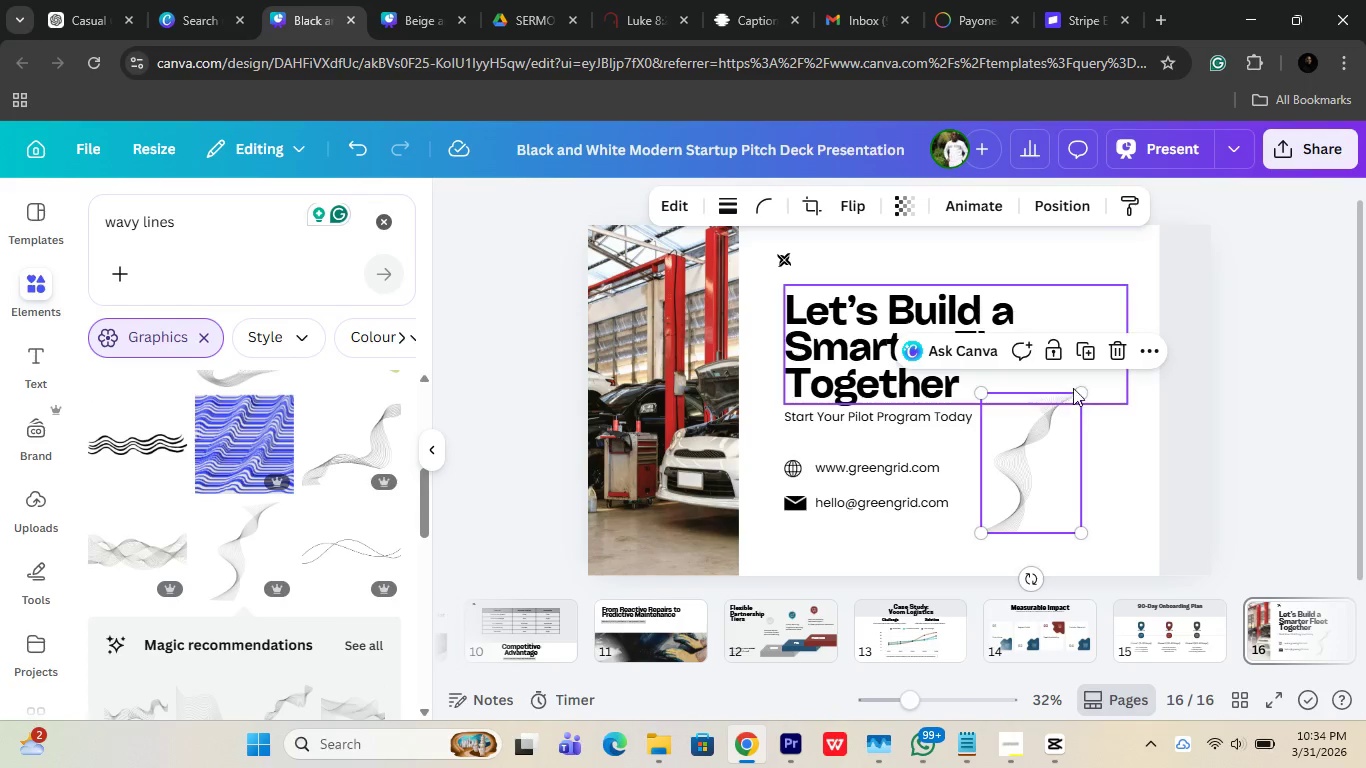 
left_click_drag(start_coordinate=[1074, 387], to_coordinate=[1143, 150])
 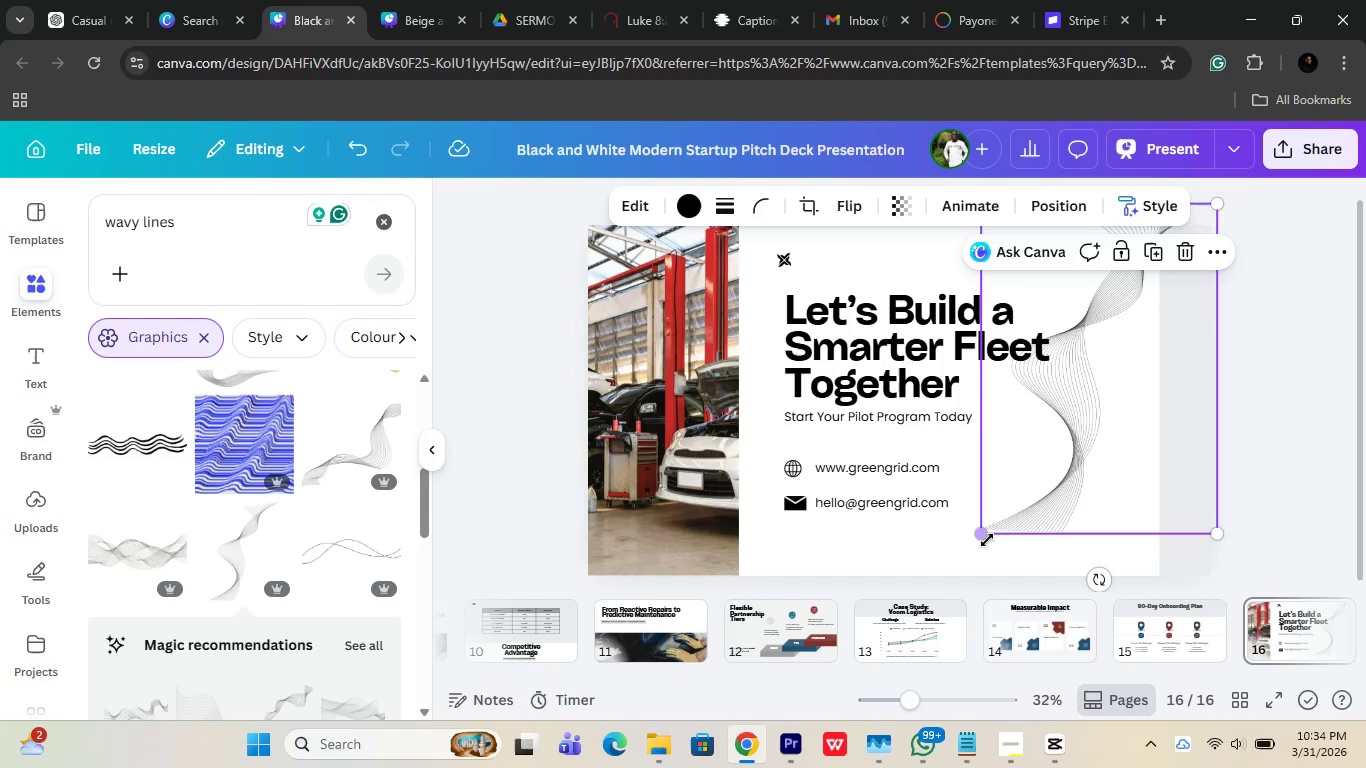 
left_click([983, 542])
 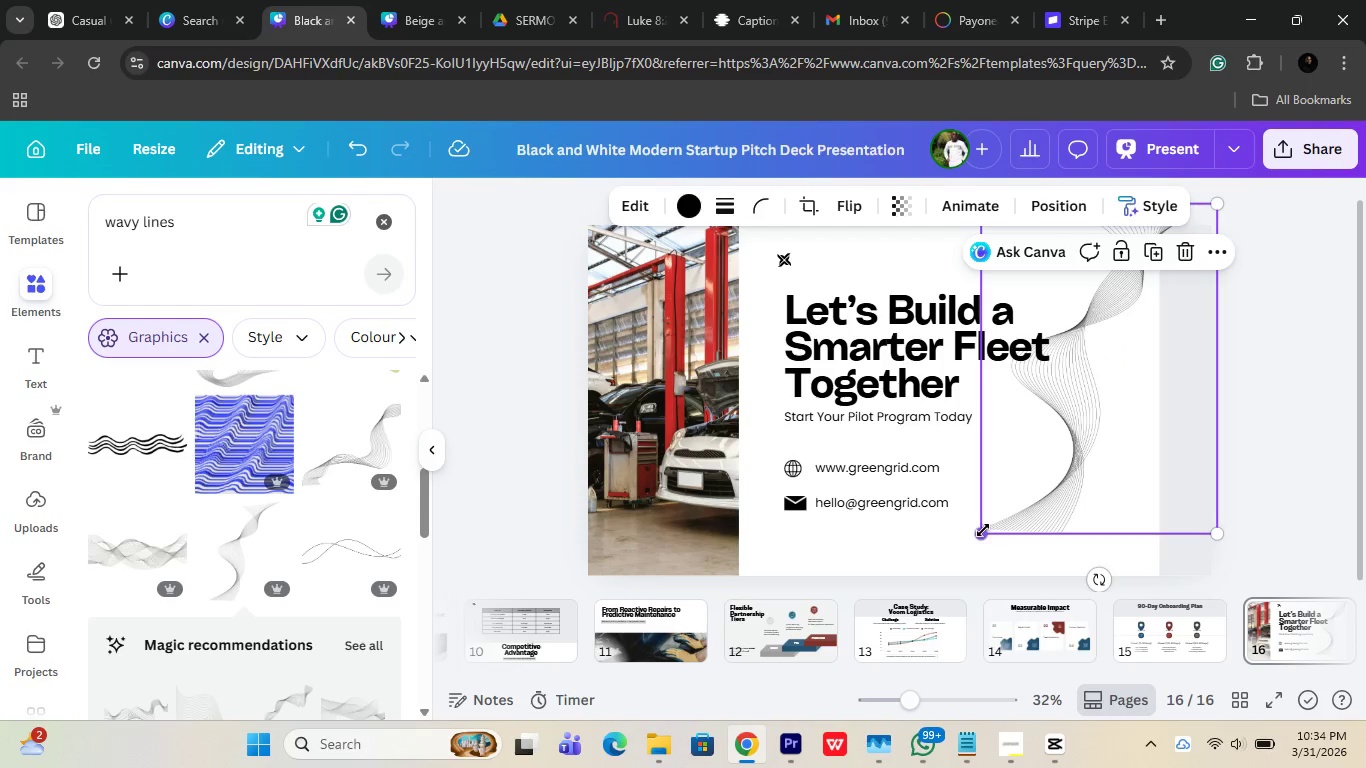 
left_click_drag(start_coordinate=[983, 530], to_coordinate=[951, 627])
 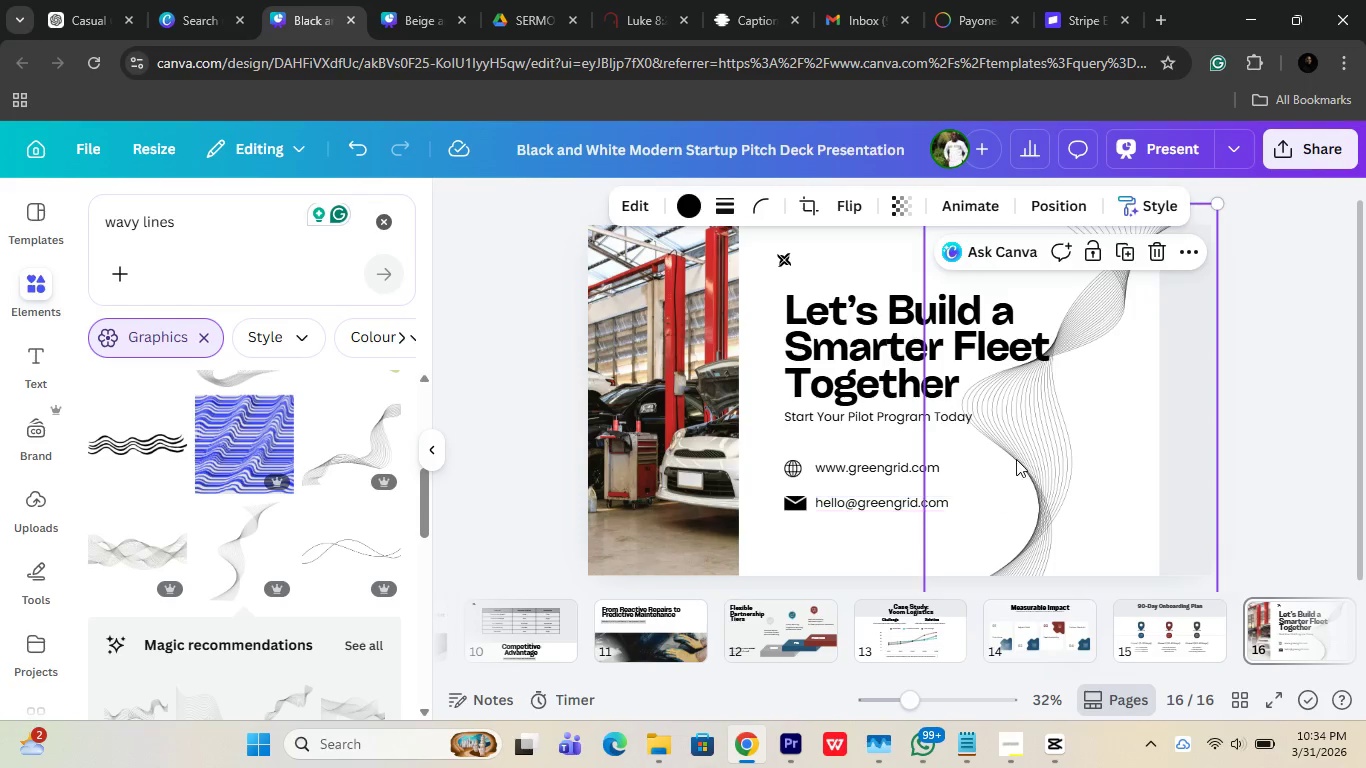 
left_click_drag(start_coordinate=[1016, 459], to_coordinate=[1050, 452])
 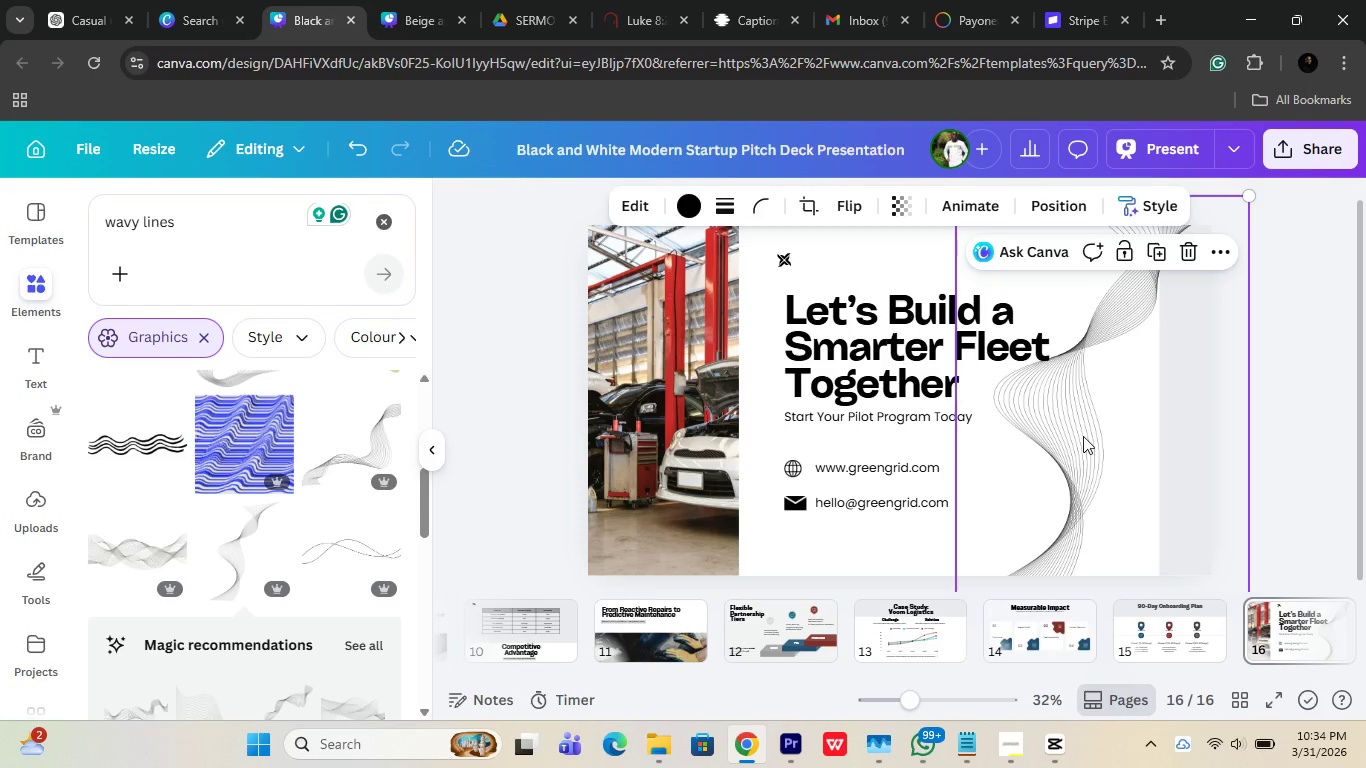 
left_click_drag(start_coordinate=[1083, 436], to_coordinate=[1115, 439])
 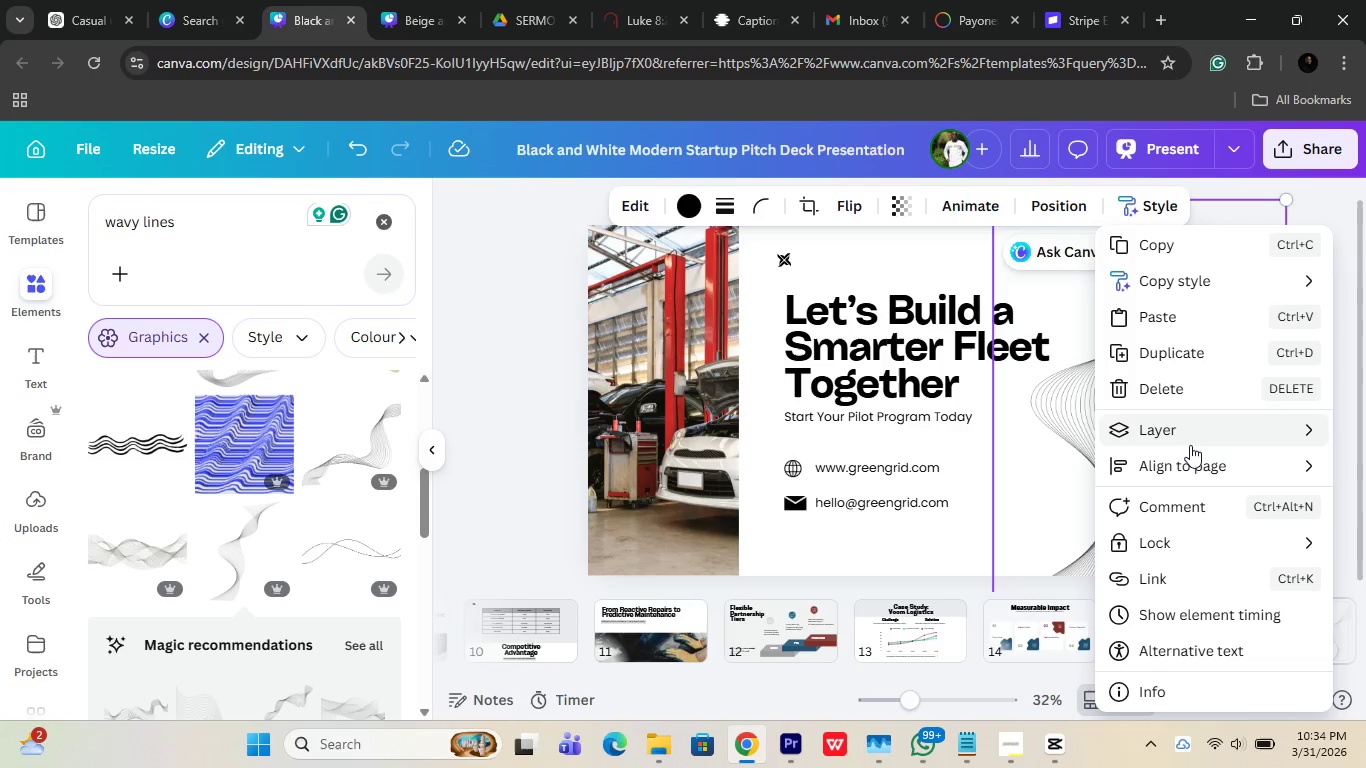 
wait(5.09)
 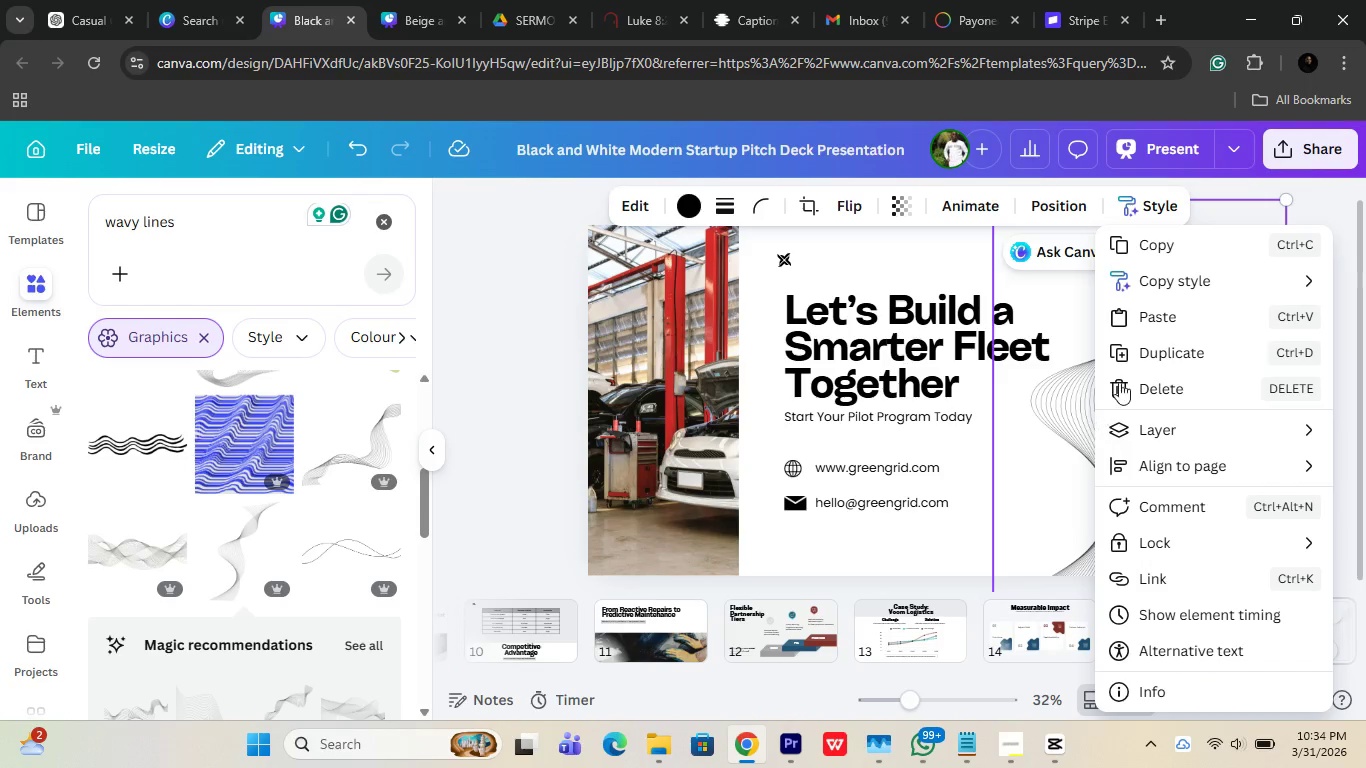 
left_click([961, 490])
 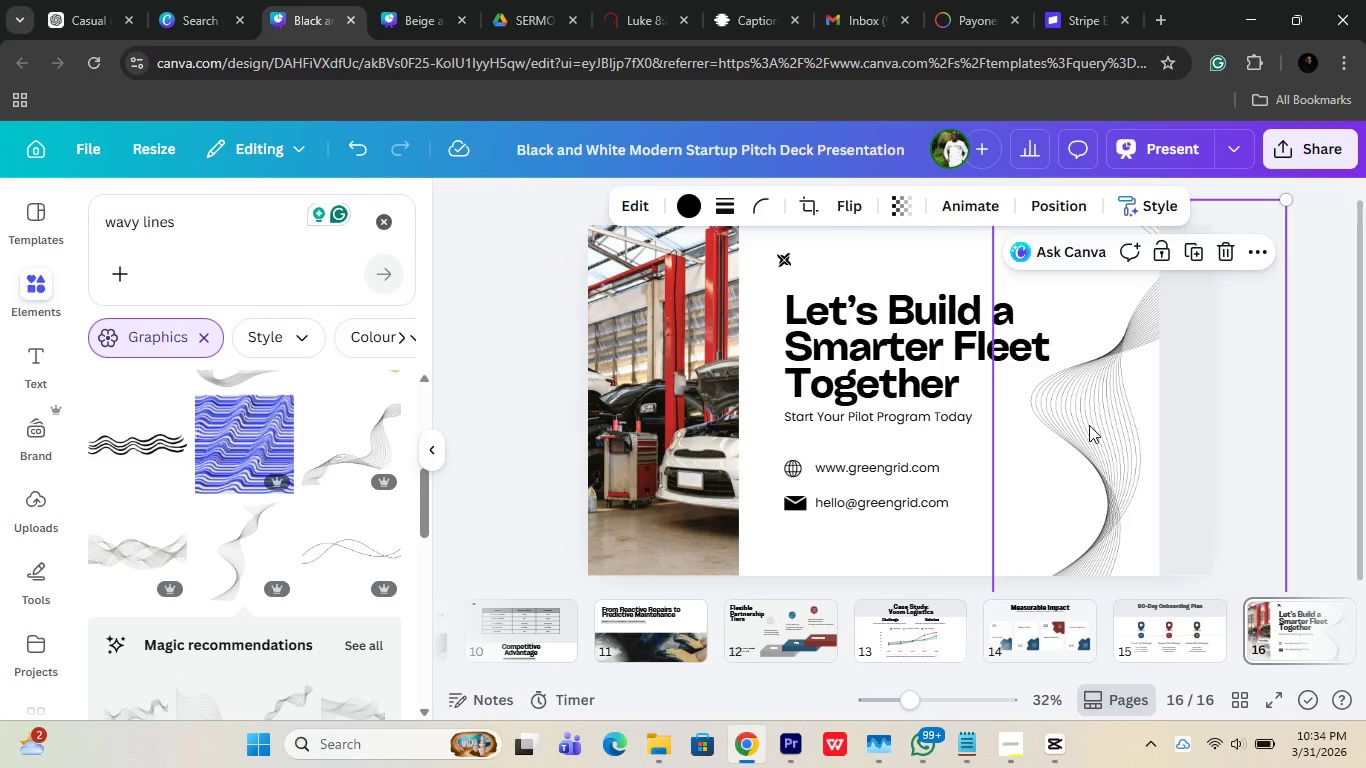 
left_click([1089, 425])
 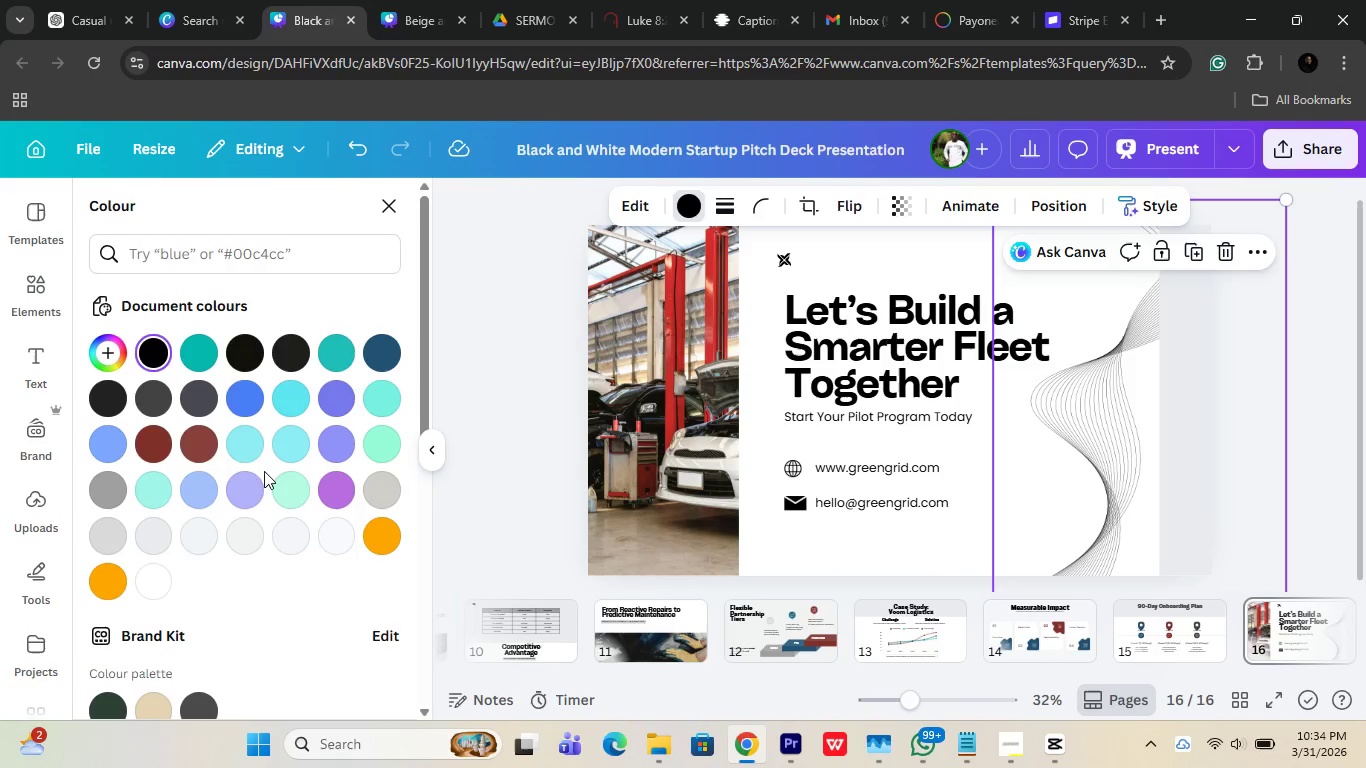 
scroll: coordinate [139, 517], scroll_direction: down, amount: 8.0
 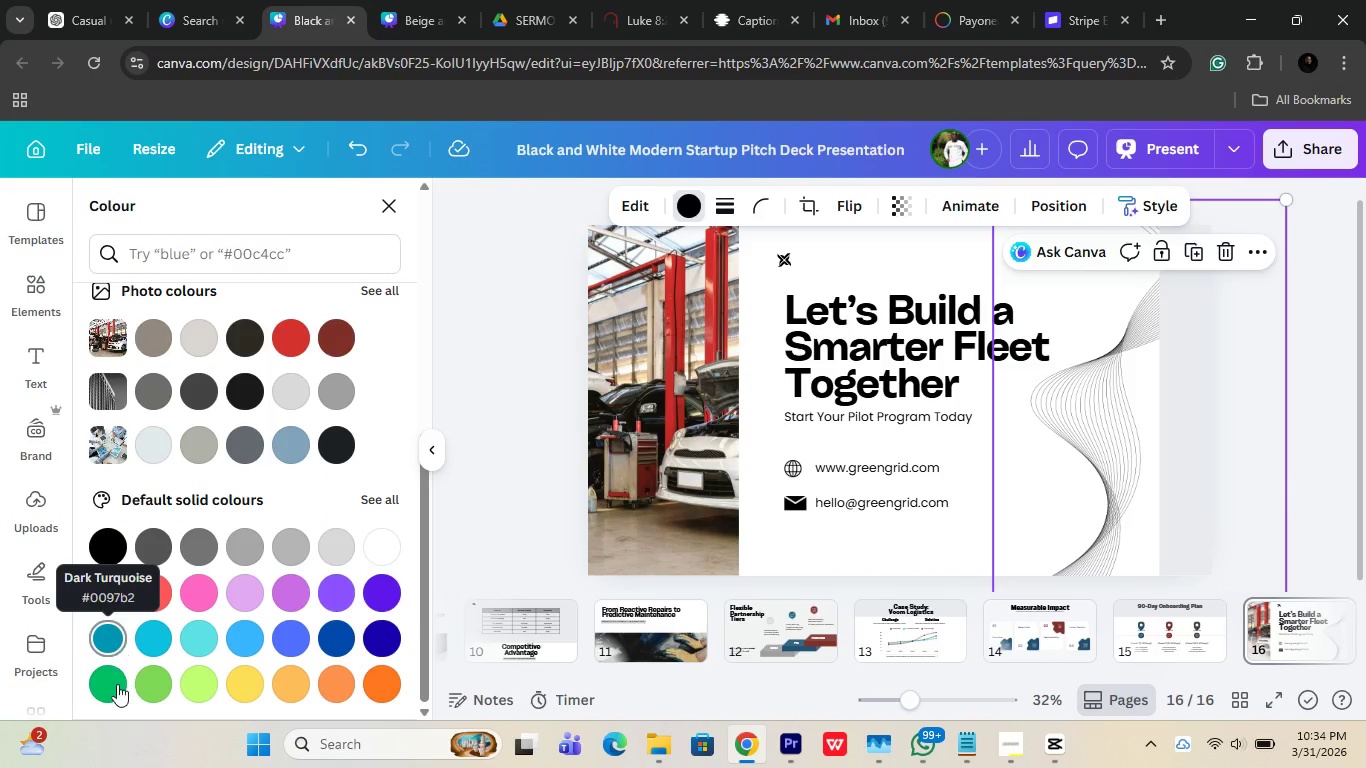 
left_click([117, 685])
 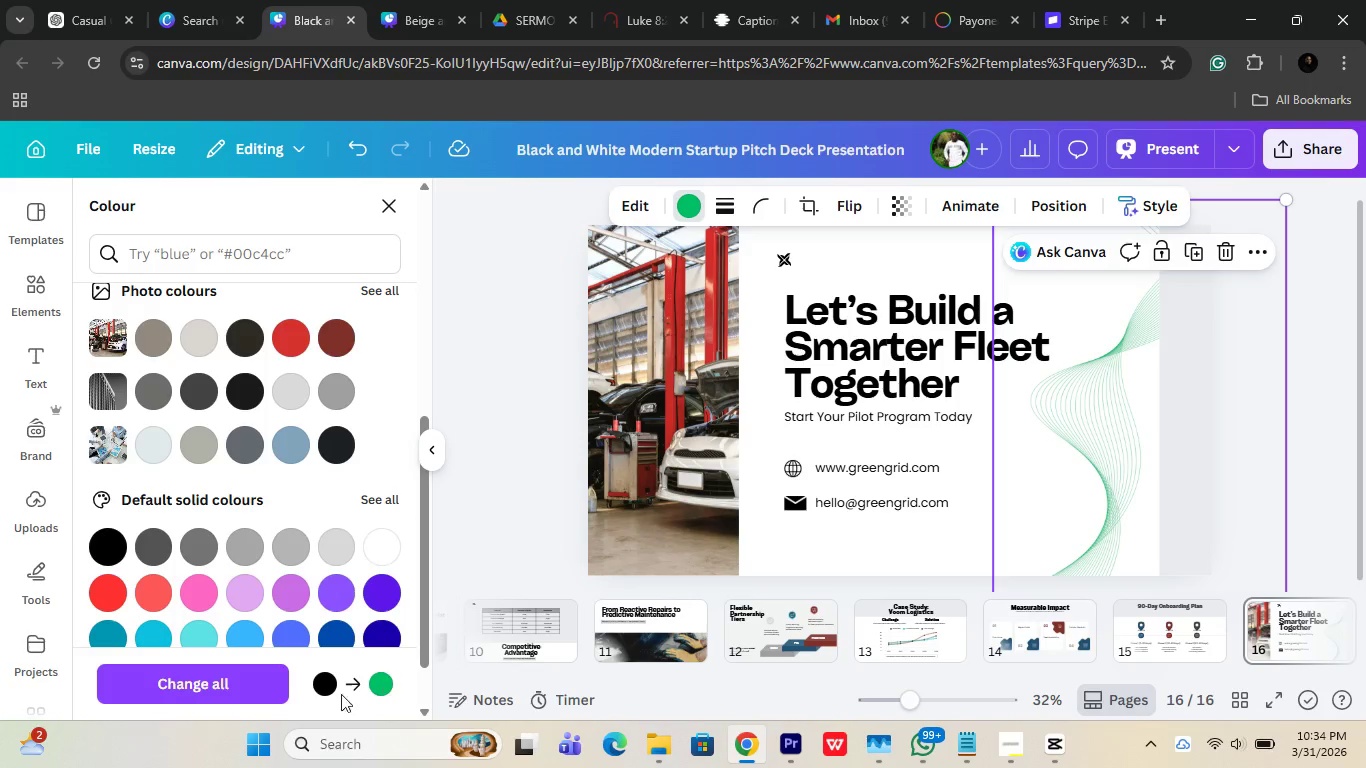 
left_click([373, 467])
 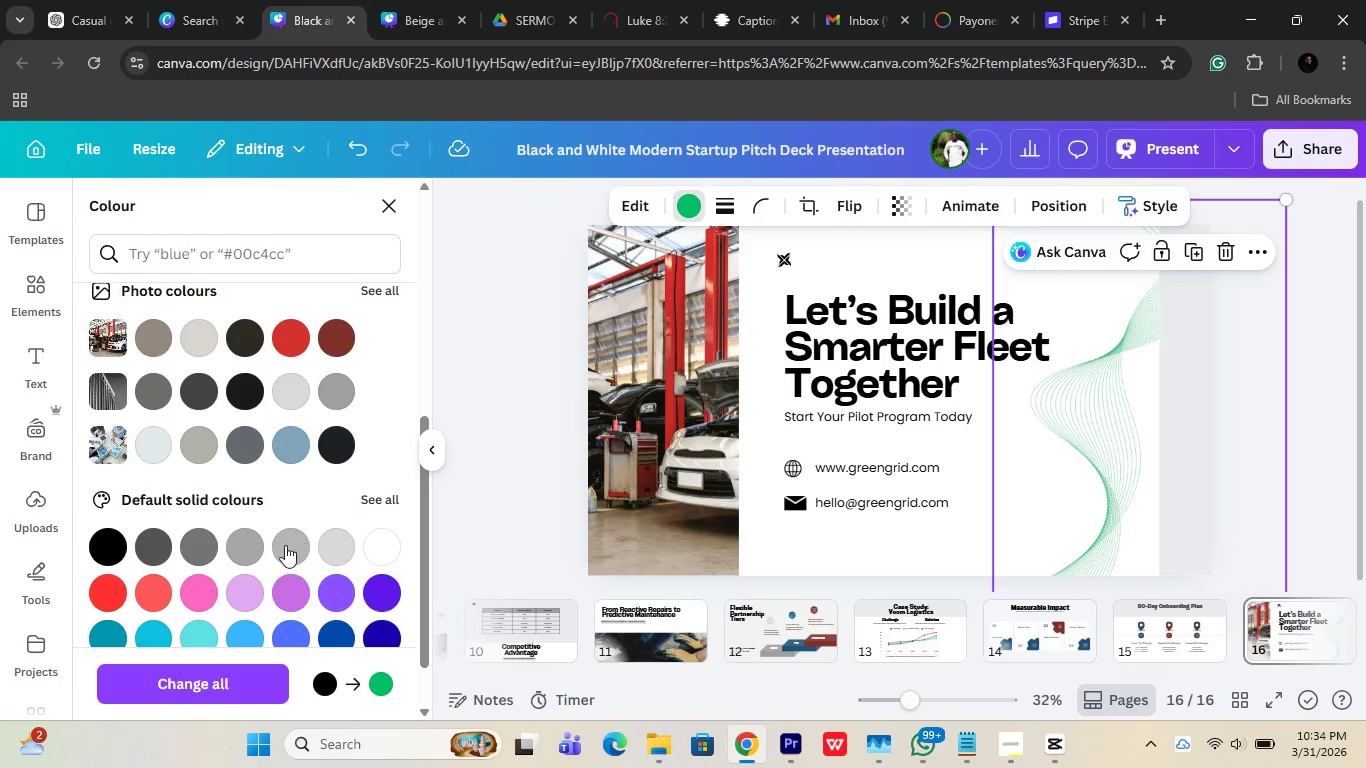 
scroll: coordinate [285, 545], scroll_direction: down, amount: 5.0
 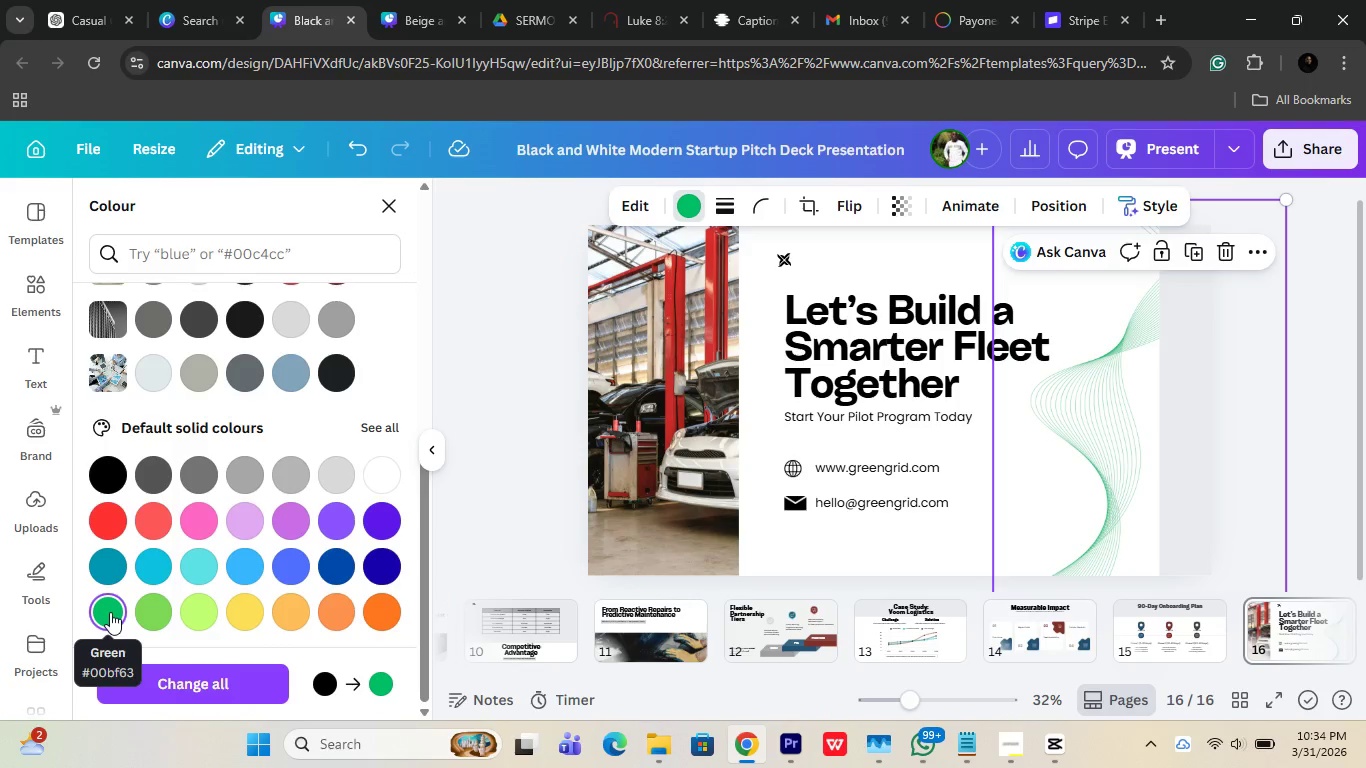 
scroll: coordinate [104, 372], scroll_direction: up, amount: 5.0
 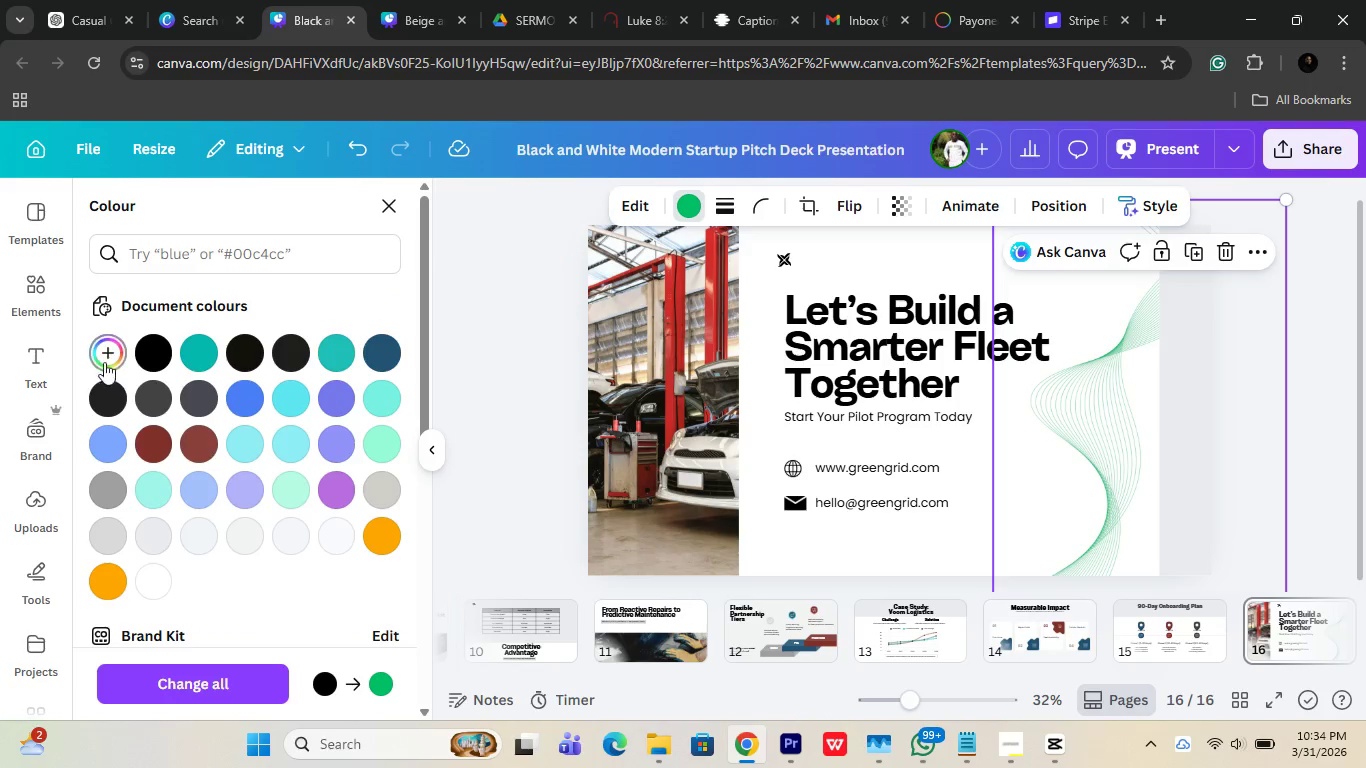 
left_click([105, 352])
 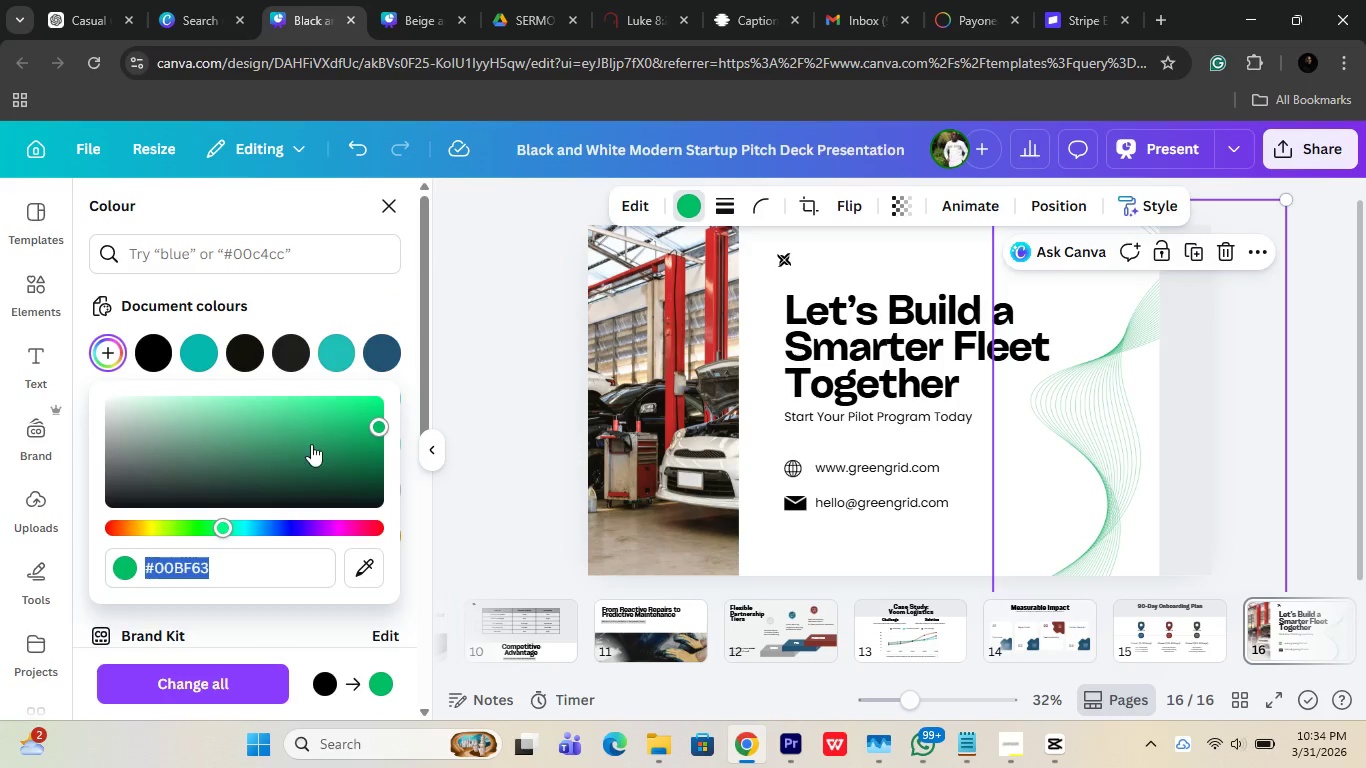 
left_click_drag(start_coordinate=[341, 442], to_coordinate=[393, 462])
 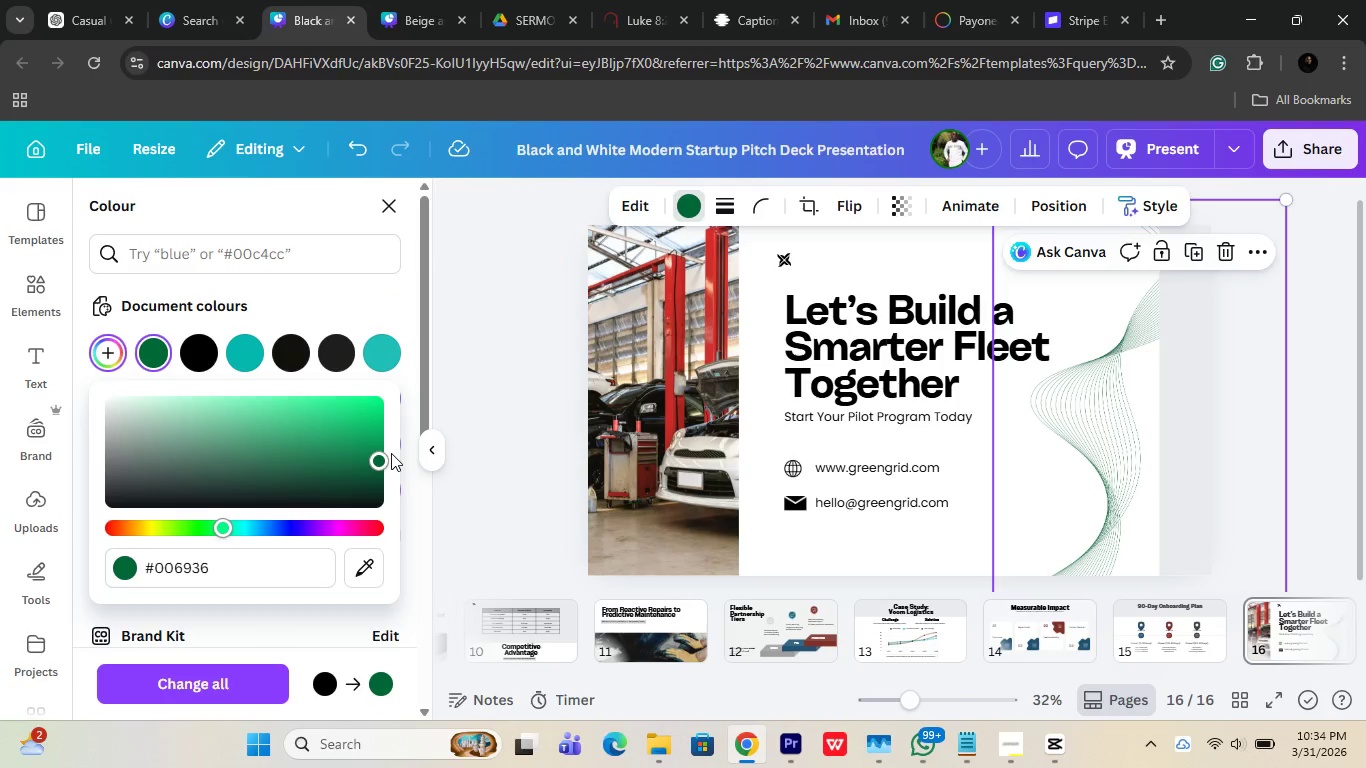 
left_click_drag(start_coordinate=[375, 449], to_coordinate=[384, 446])
 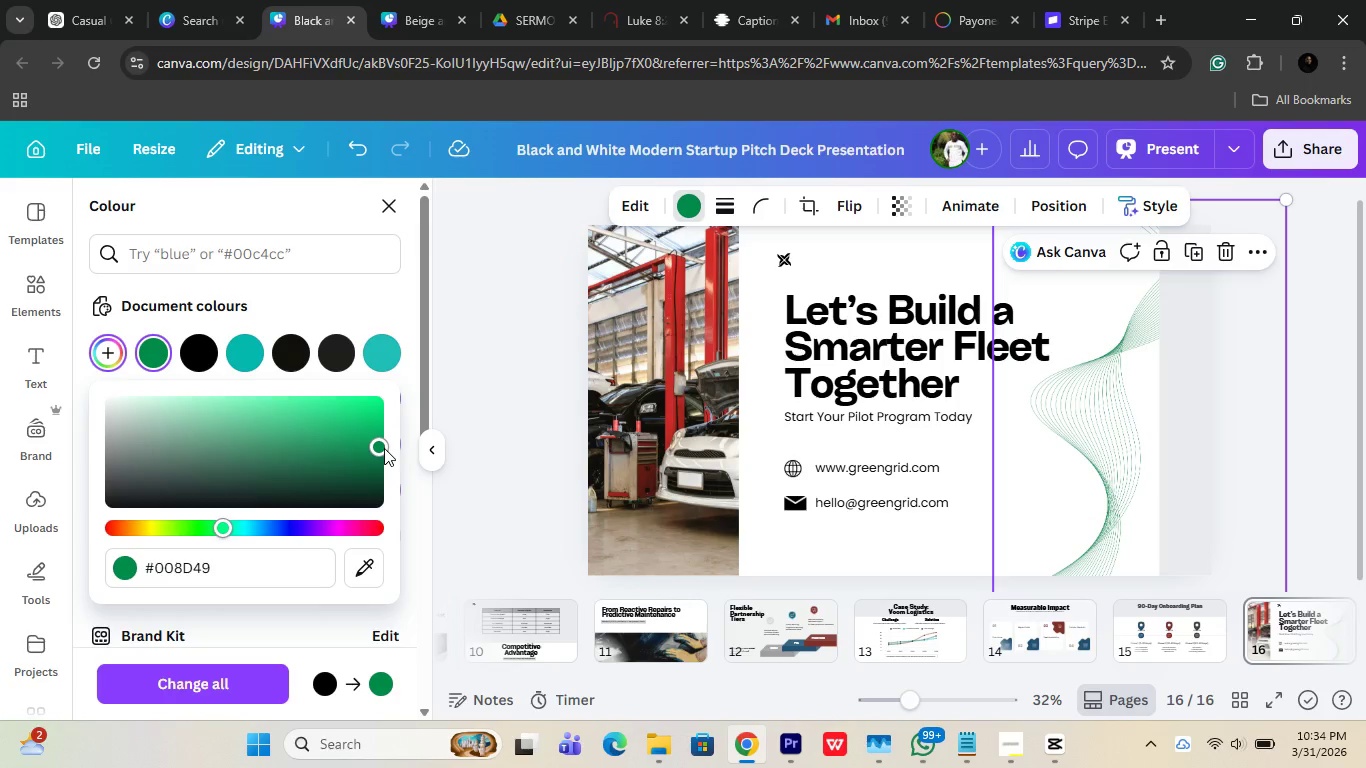 
left_click_drag(start_coordinate=[384, 448], to_coordinate=[378, 470])
 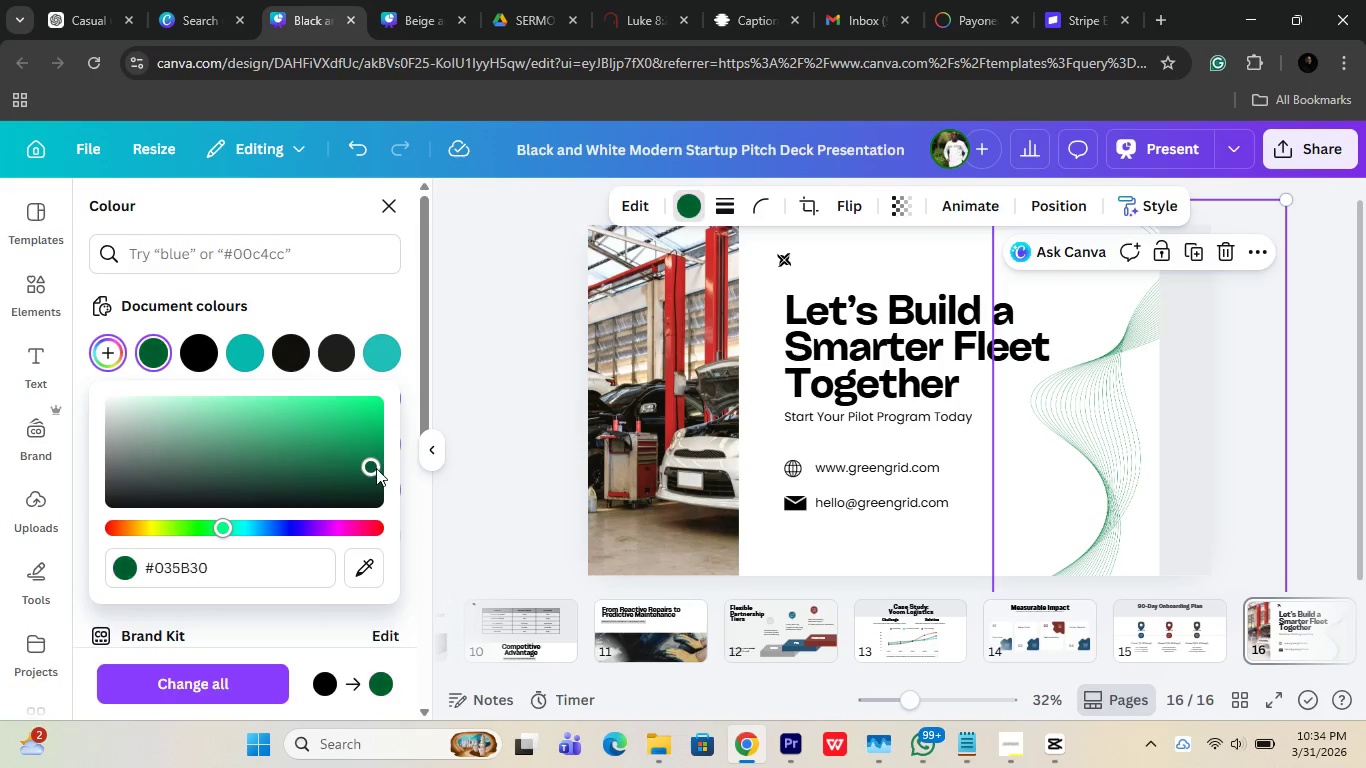 
left_click([376, 468])
 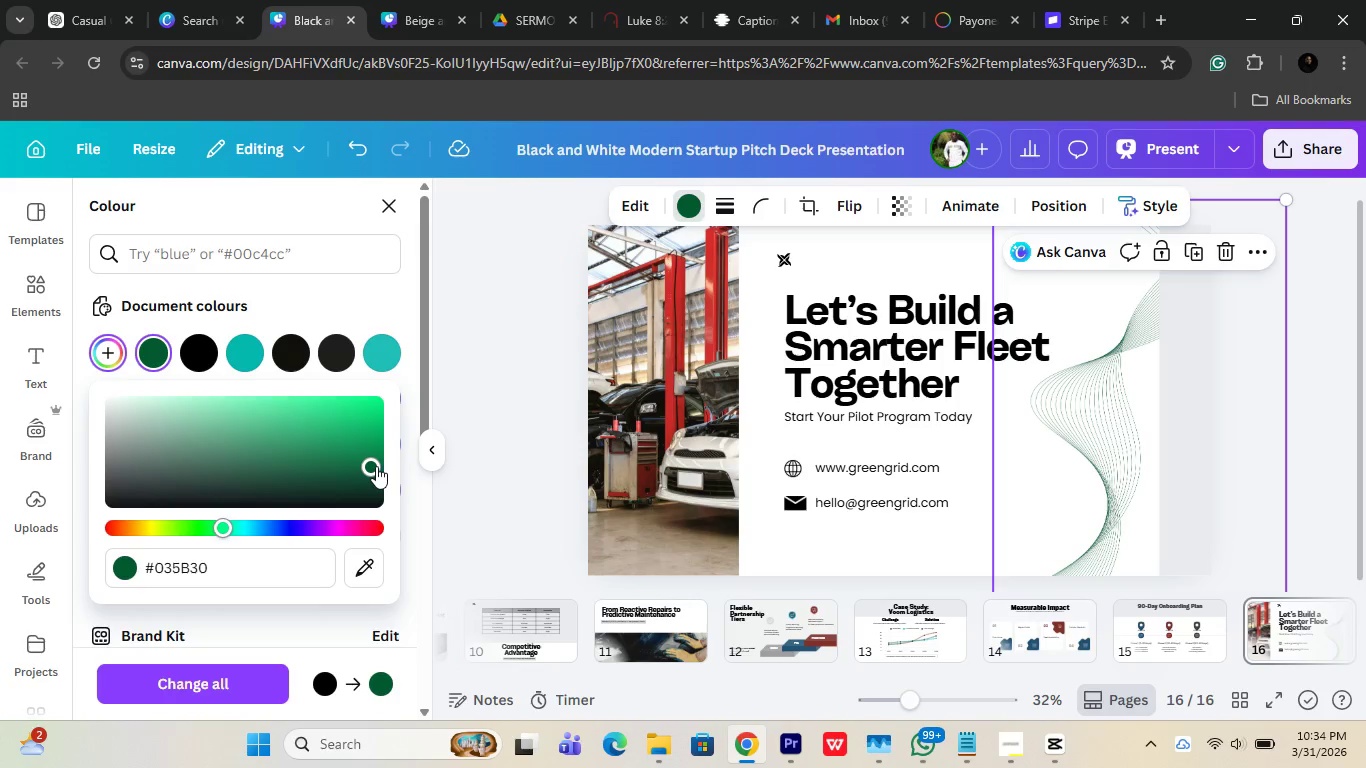 
left_click_drag(start_coordinate=[376, 466], to_coordinate=[376, 455])
 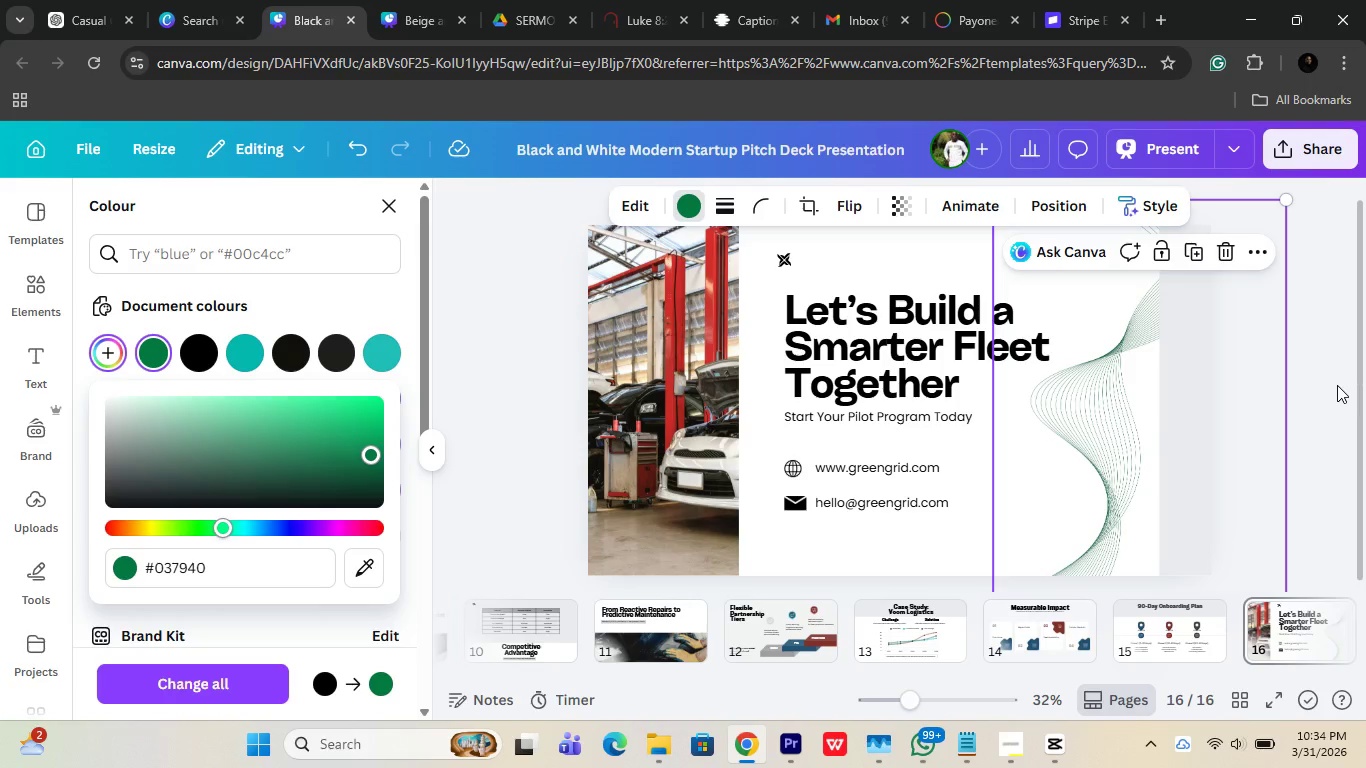 
double_click([1337, 385])
 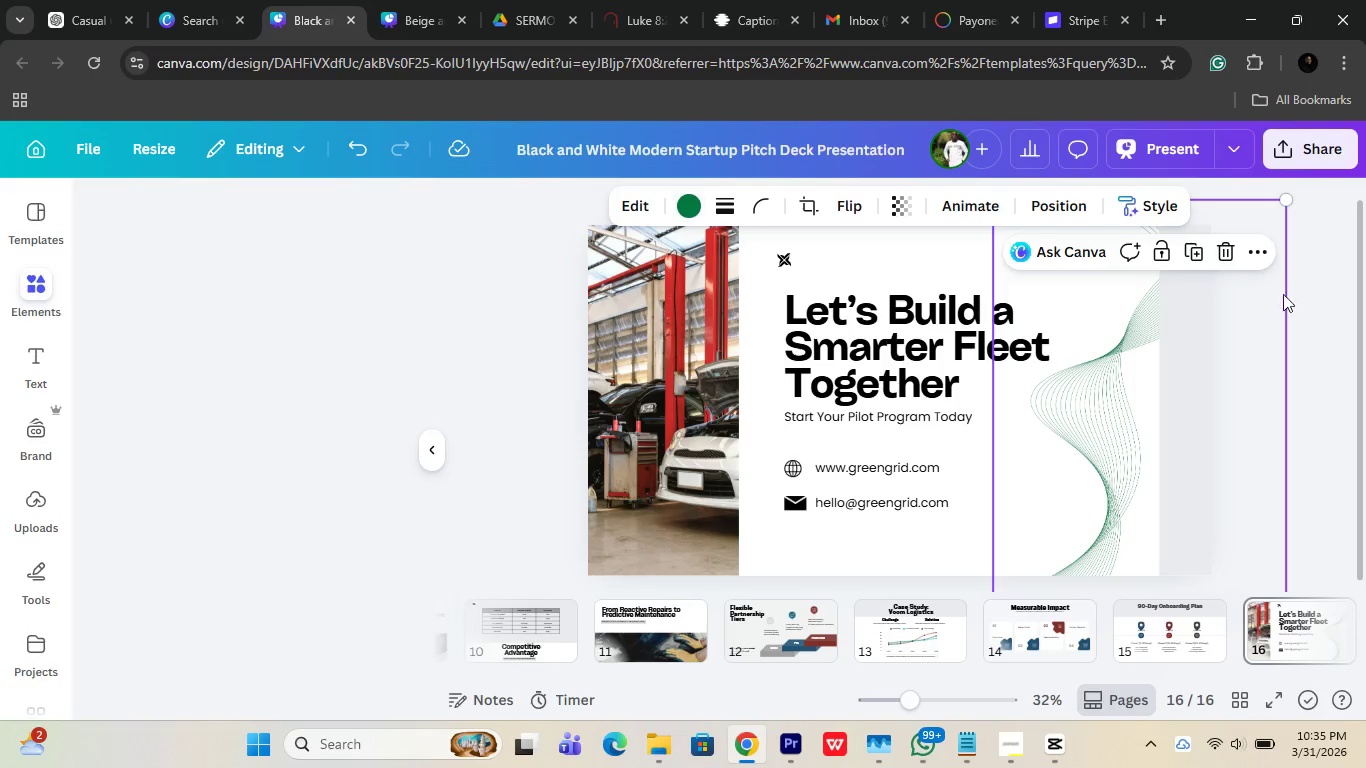 
left_click([1308, 228])
 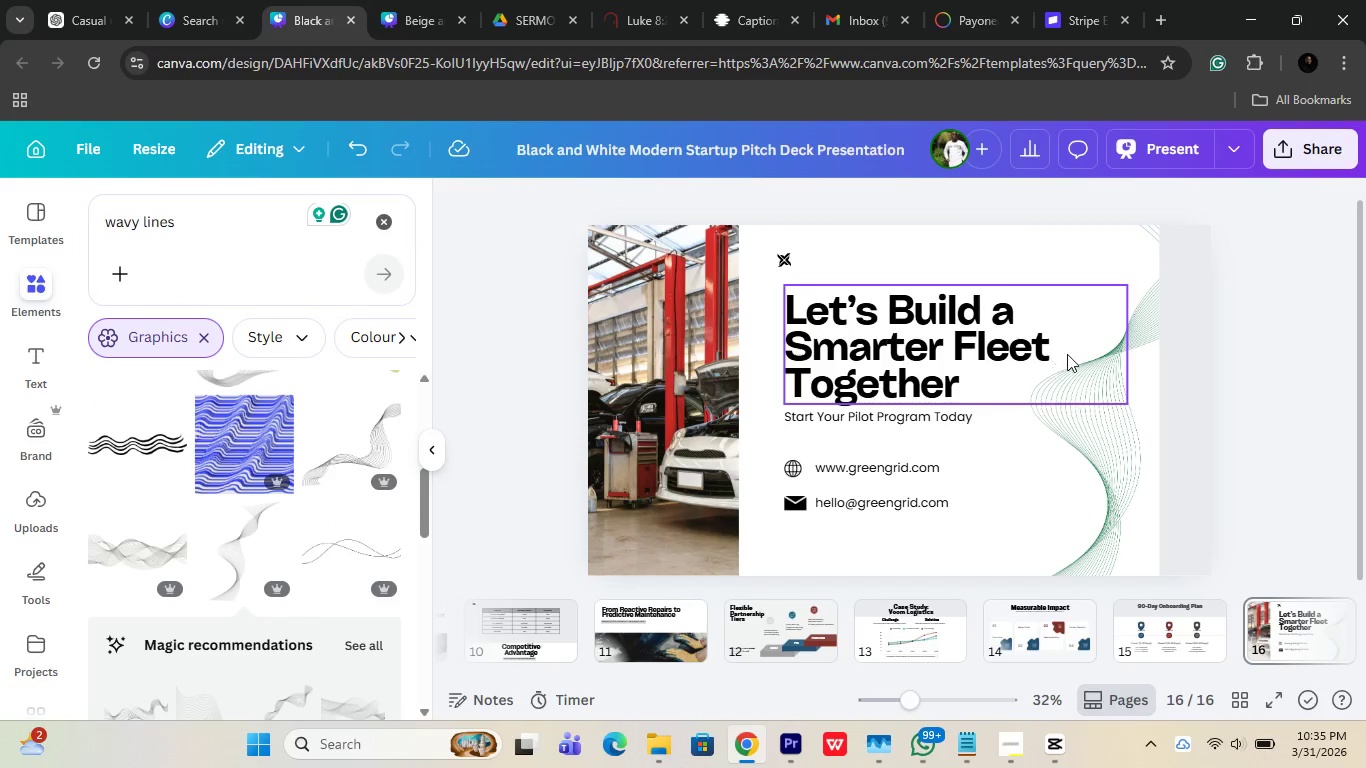 
left_click_drag(start_coordinate=[1118, 437], to_coordinate=[1115, 409])
 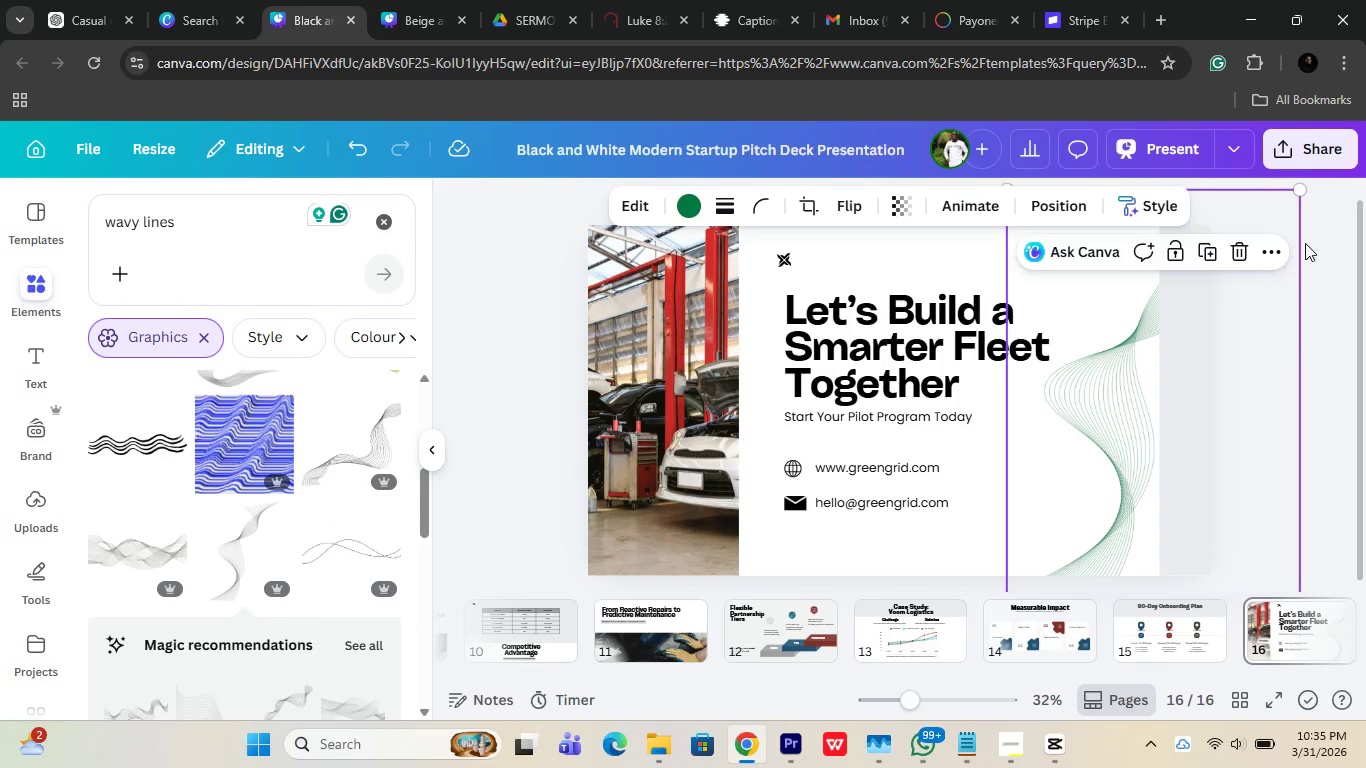 
left_click([1306, 241])
 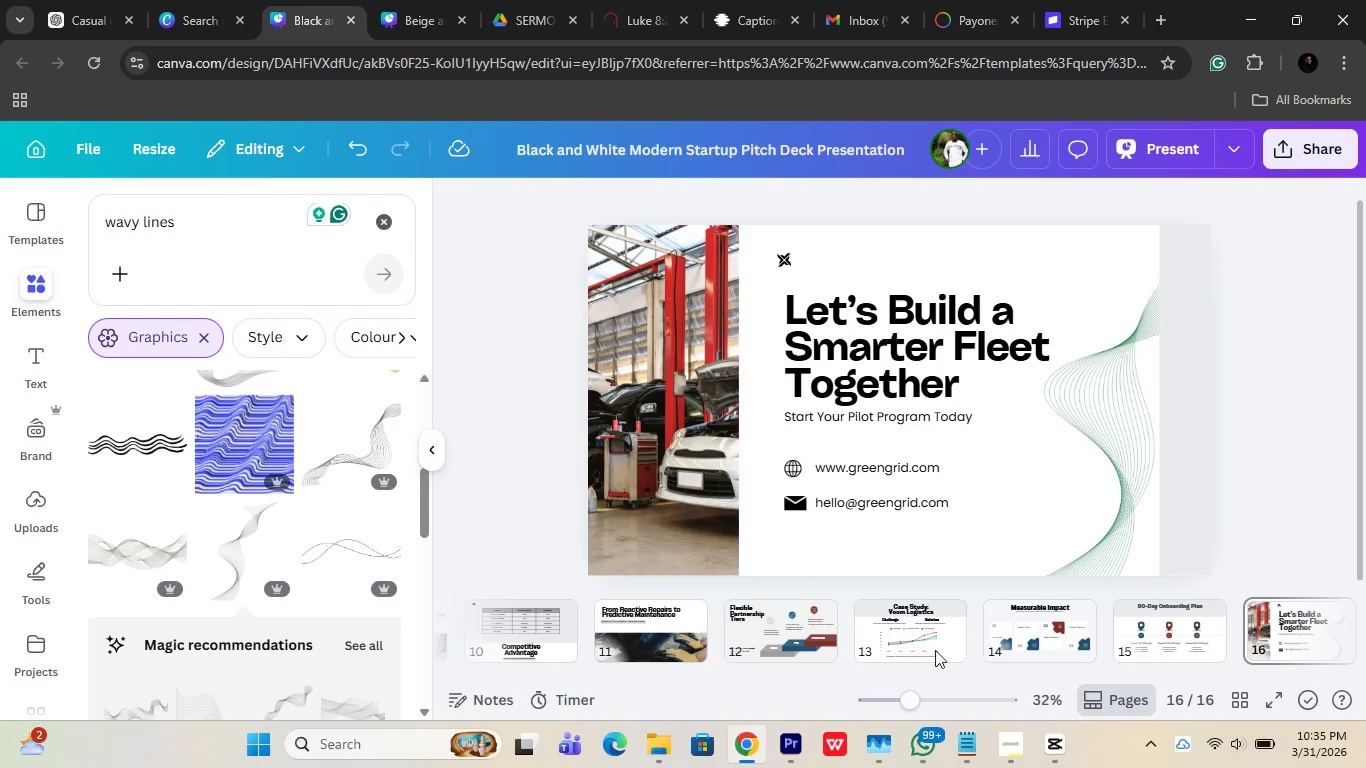 
left_click([1162, 643])
 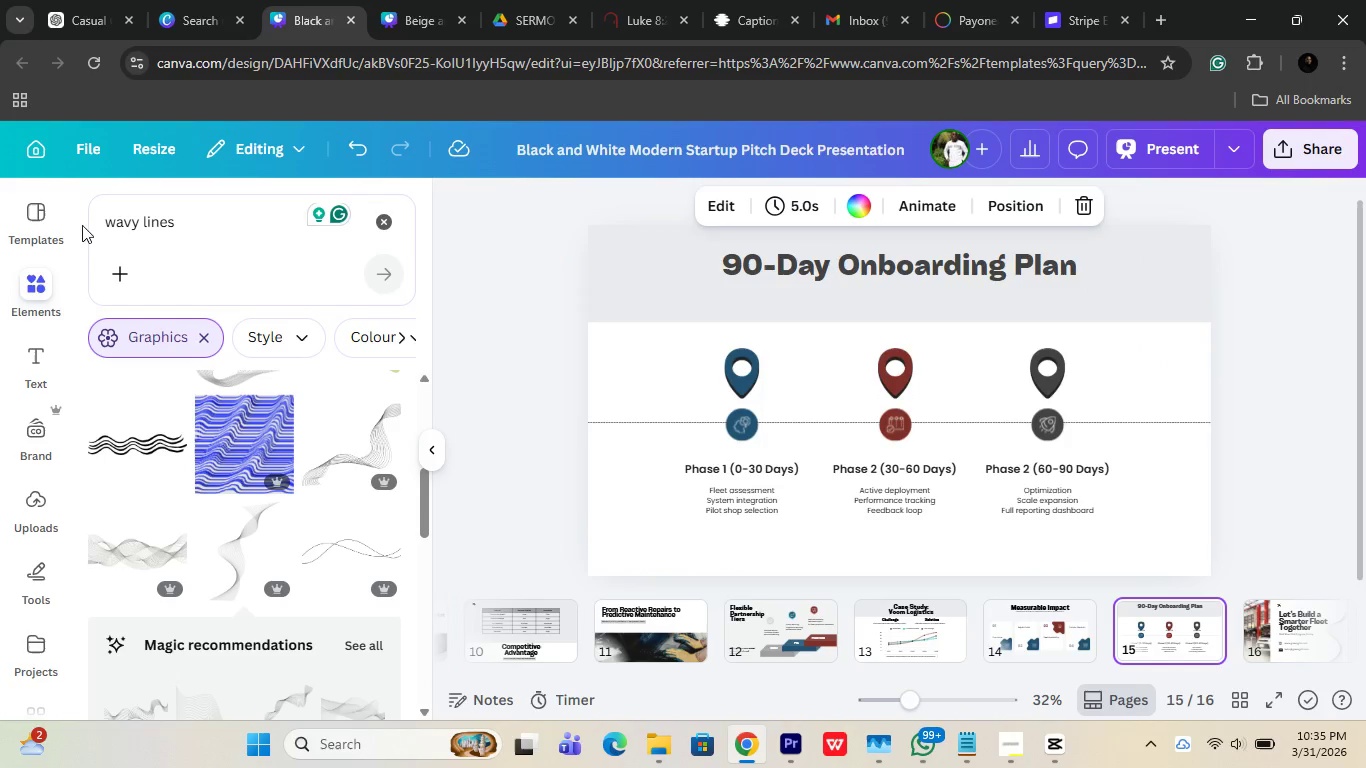 
left_click([135, 550])
 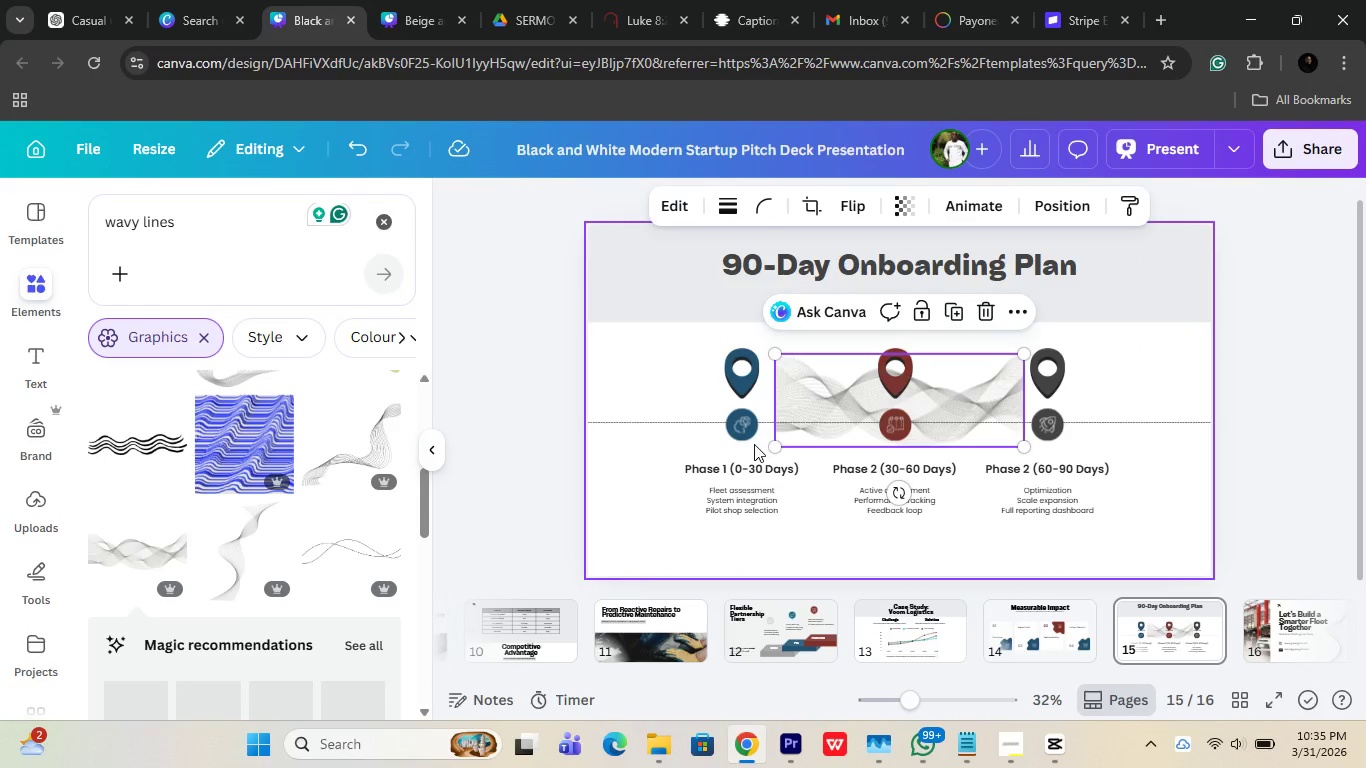 
left_click_drag(start_coordinate=[769, 448], to_coordinate=[602, 558])
 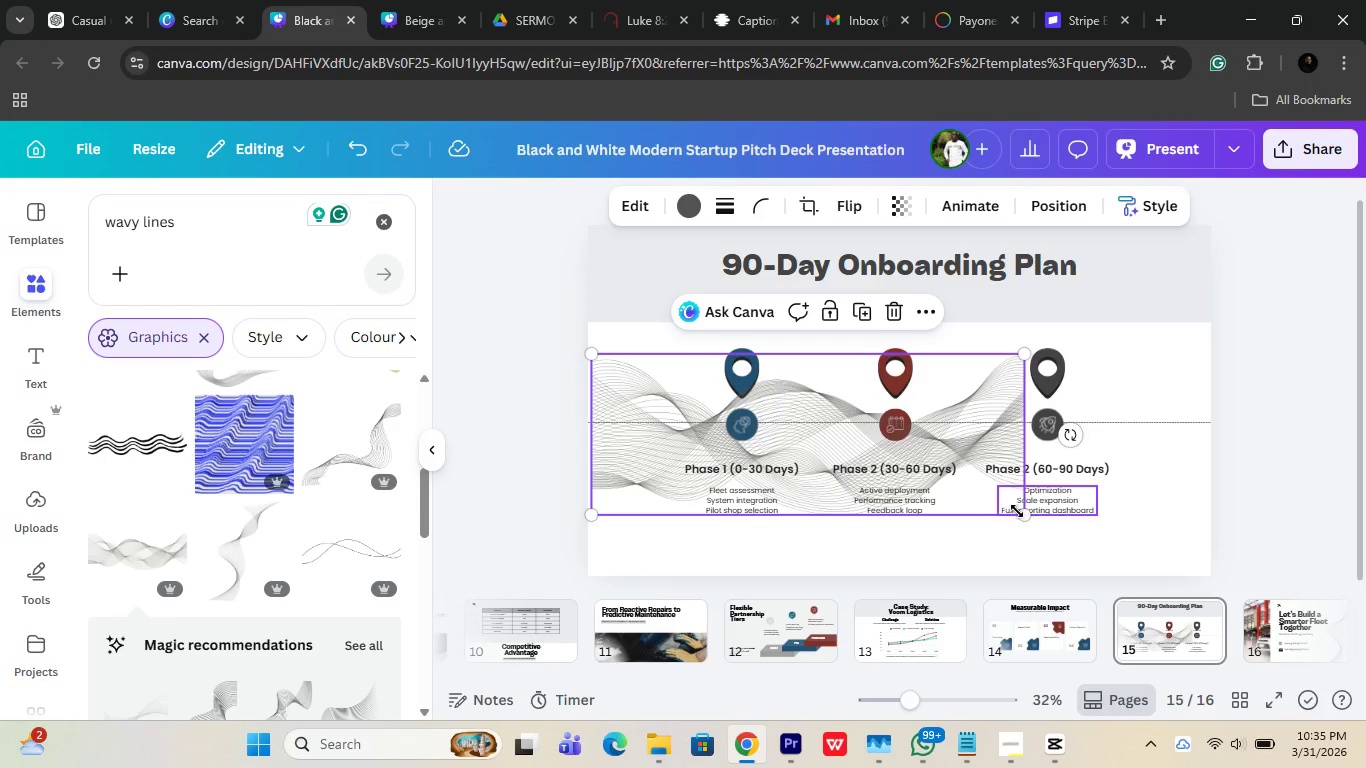 
left_click_drag(start_coordinate=[1017, 511], to_coordinate=[1199, 584])
 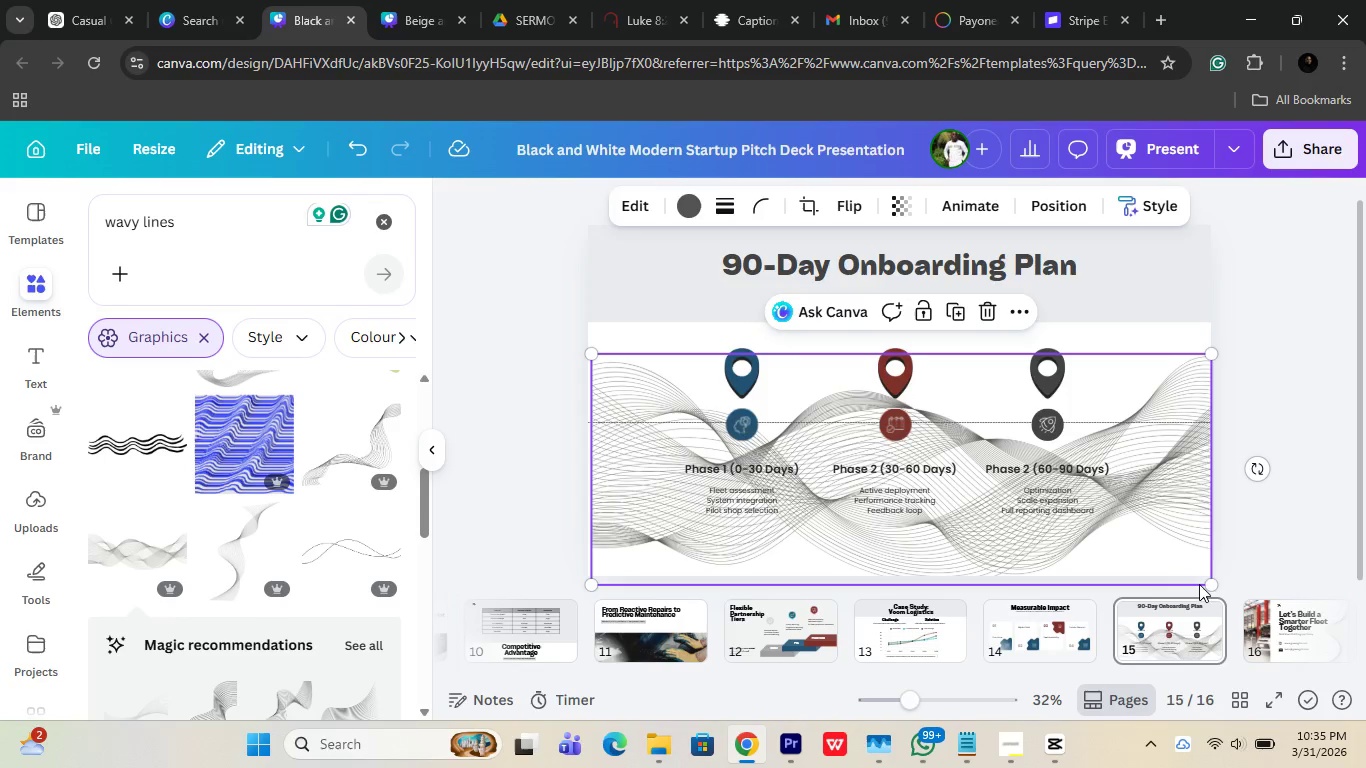 
mouse_move([881, 499])
 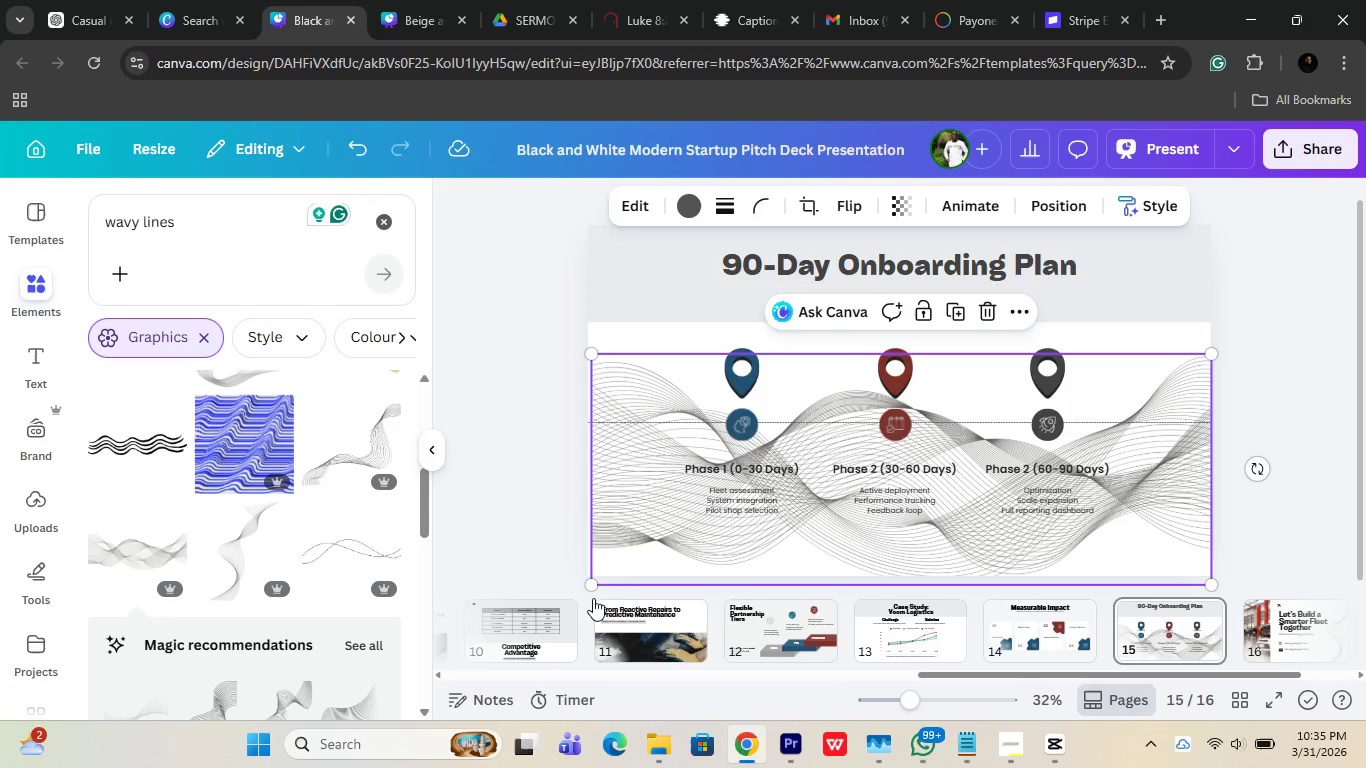 
left_click_drag(start_coordinate=[595, 585], to_coordinate=[591, 591])
 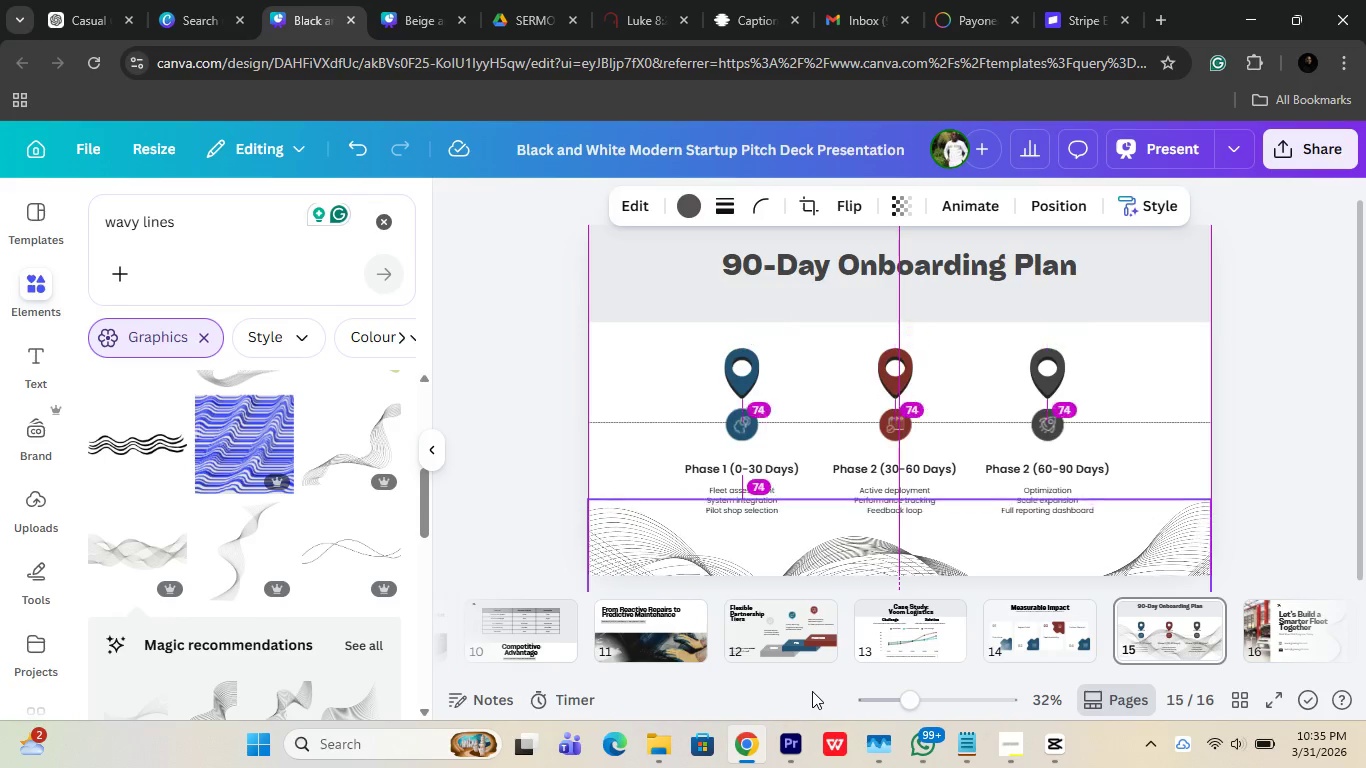 
wait(9.62)
 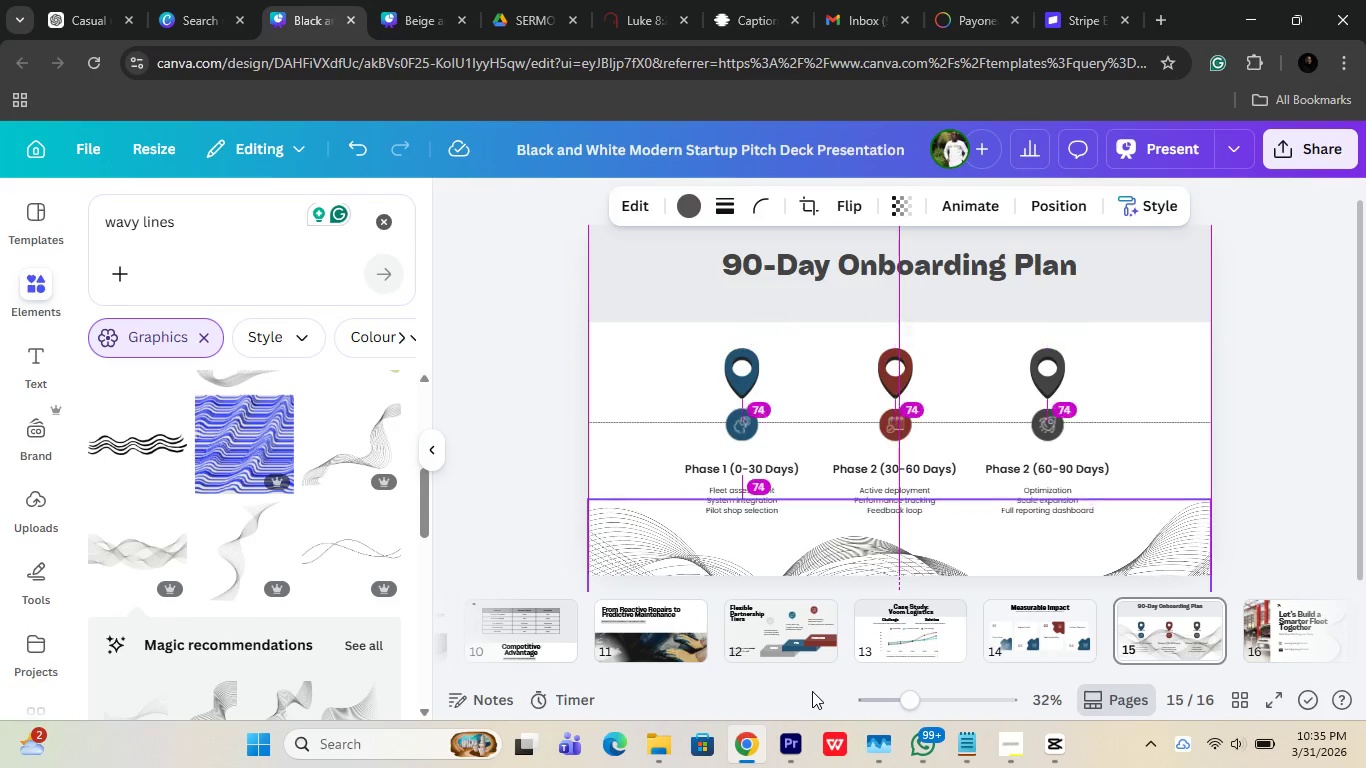 
left_click([212, 348])
 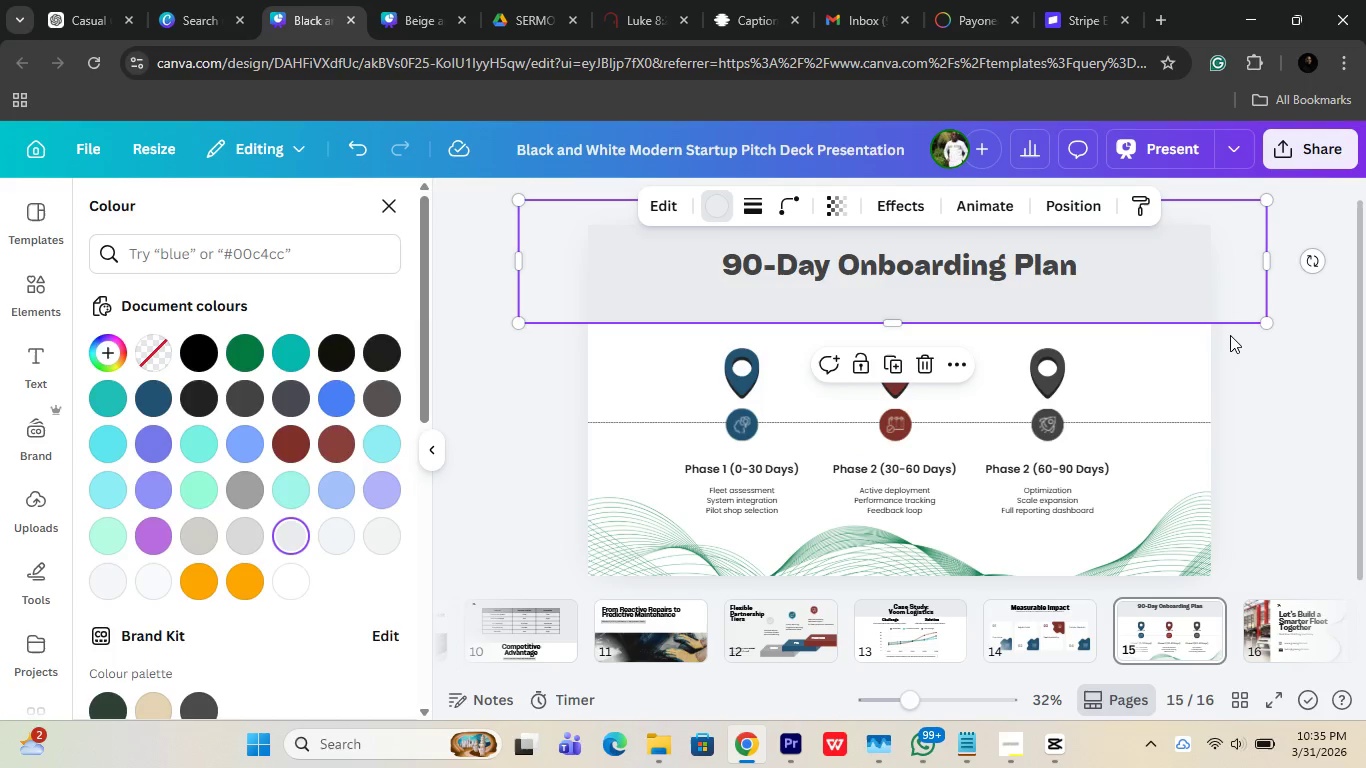 
left_click([1315, 384])
 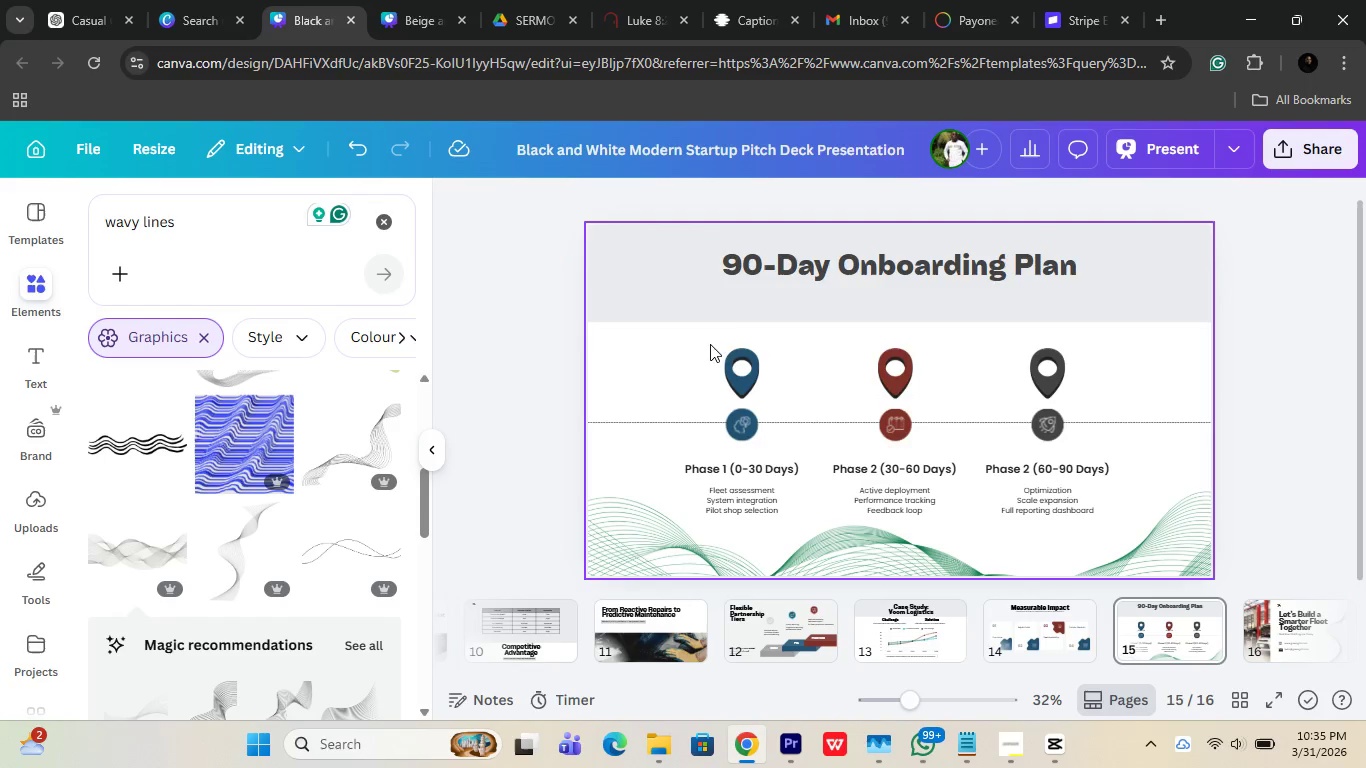 
wait(12.52)
 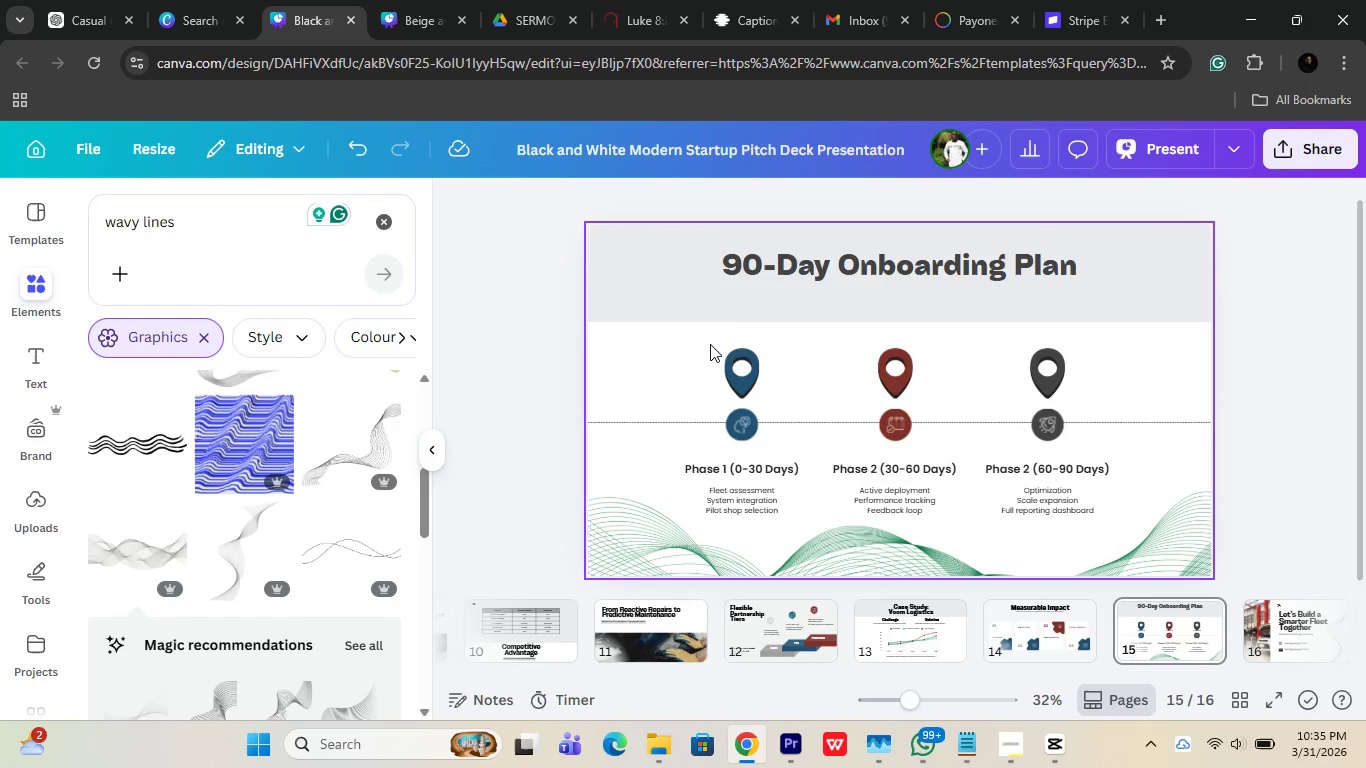 
left_click([625, 526])
 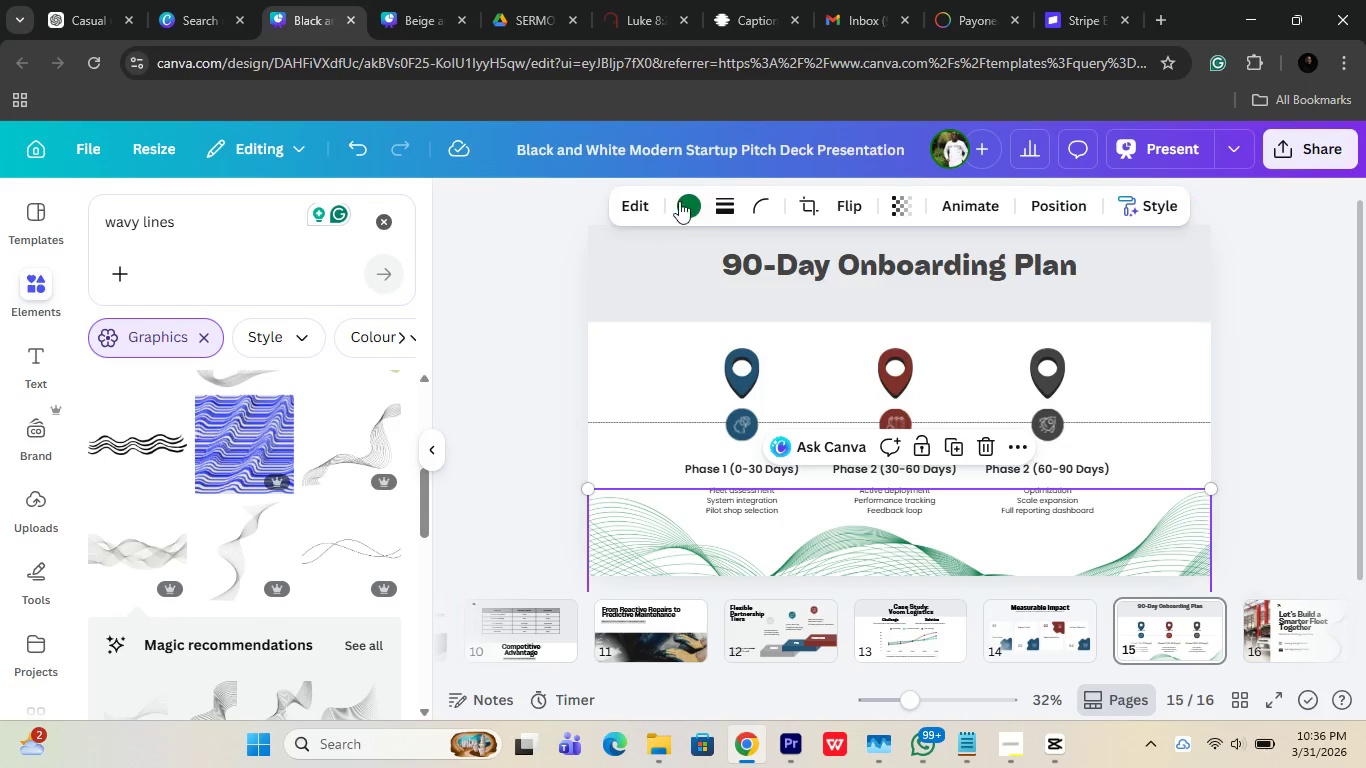 
left_click([683, 199])
 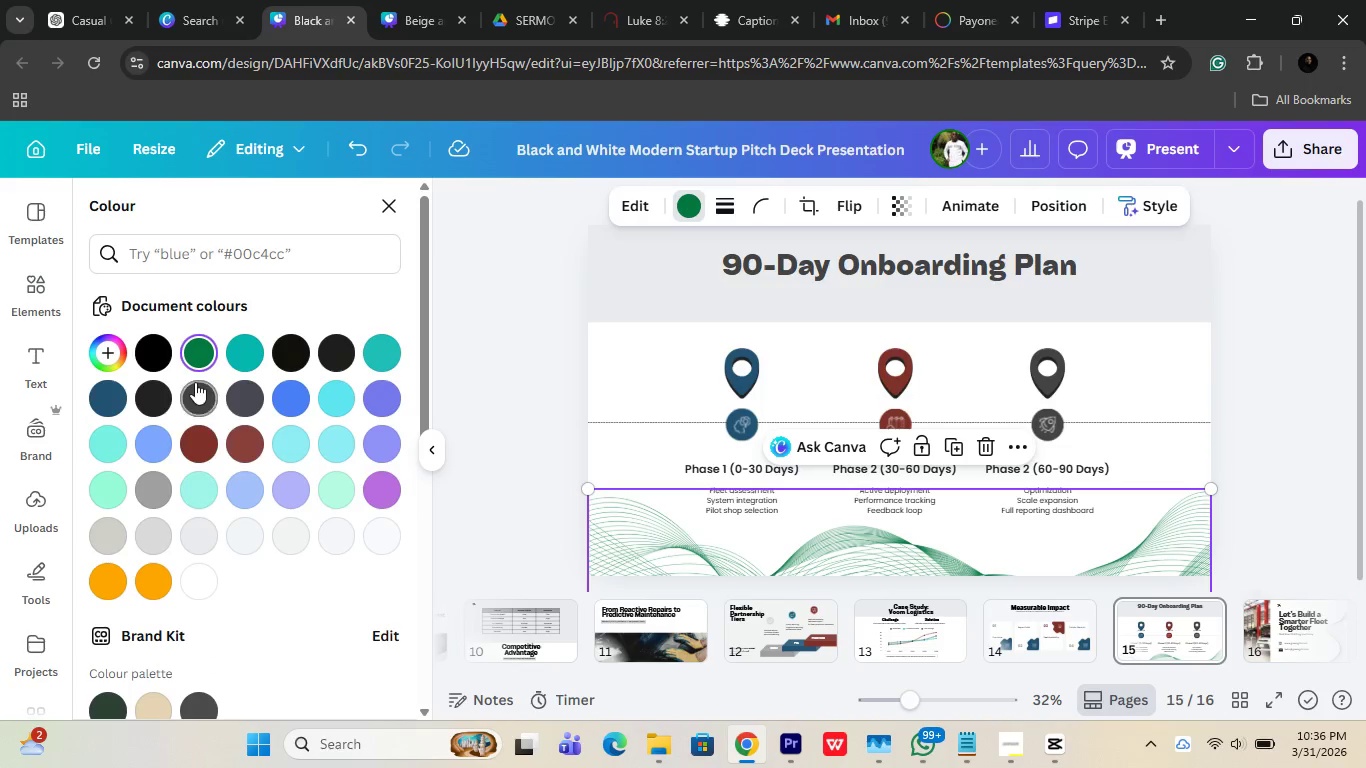 
left_click([153, 474])
 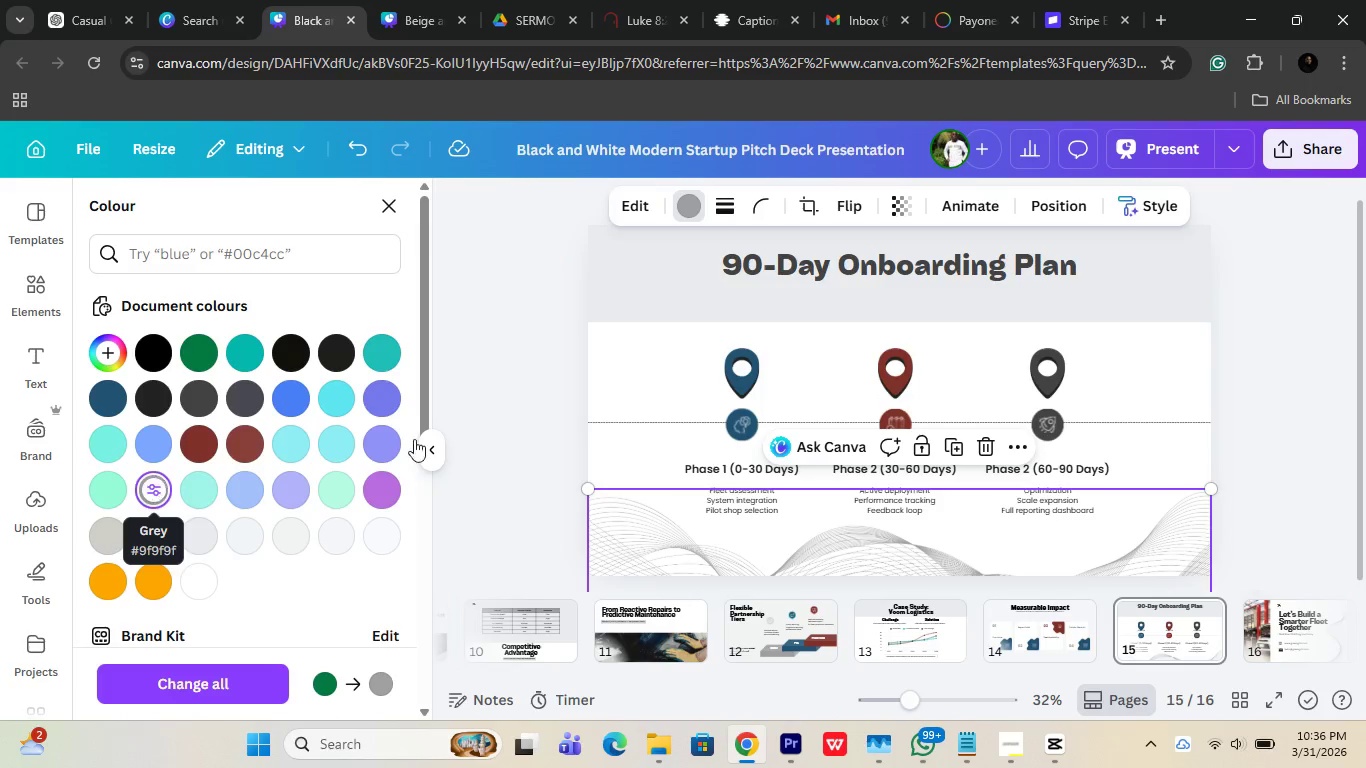 
left_click([1288, 394])
 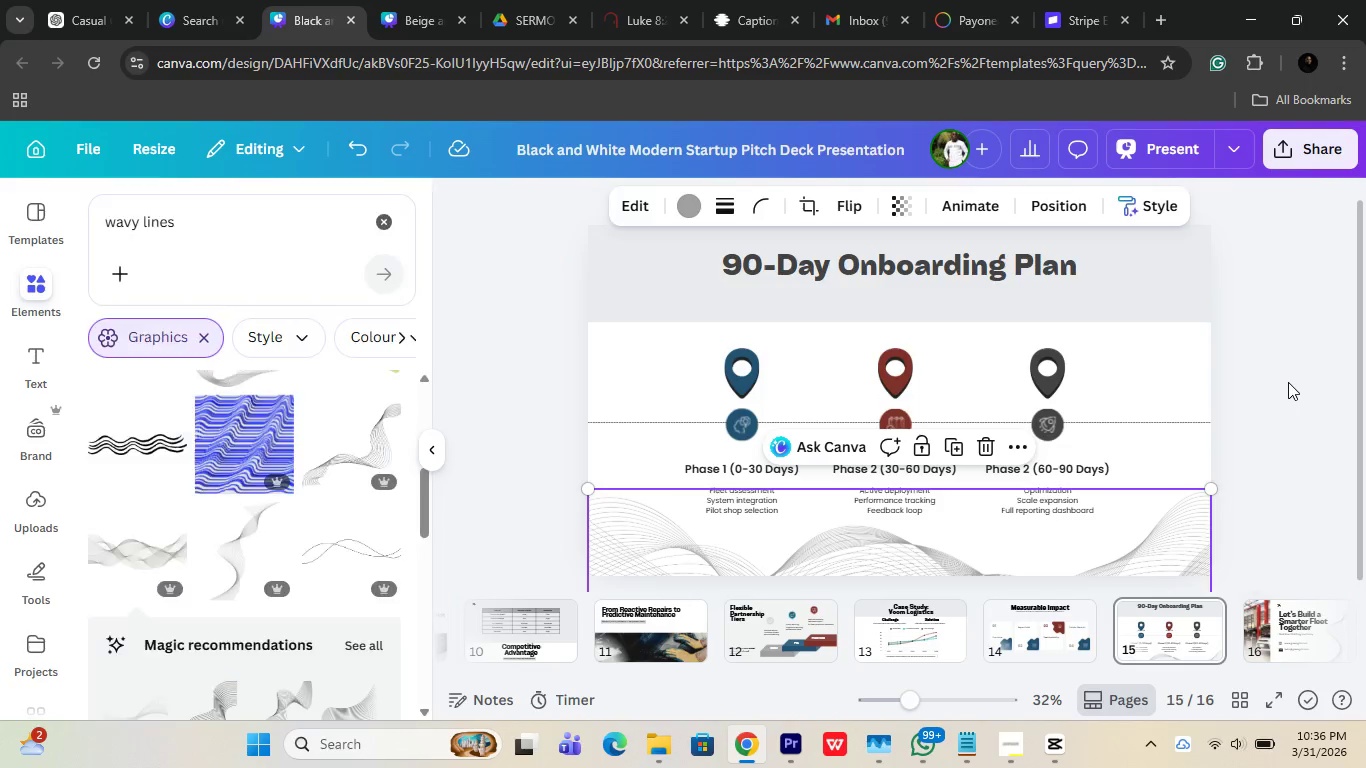 
left_click_drag(start_coordinate=[1288, 382], to_coordinate=[1049, 613])
 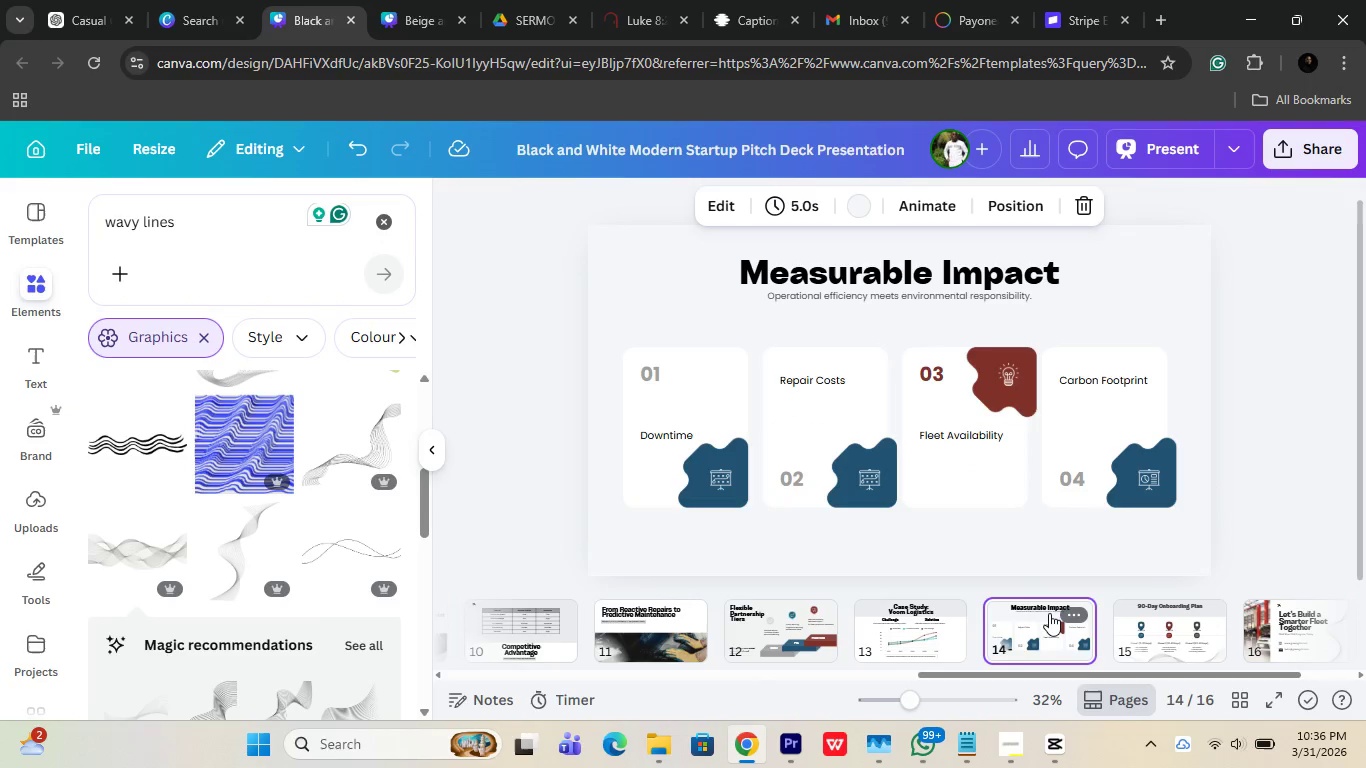 
left_click([1049, 613])
 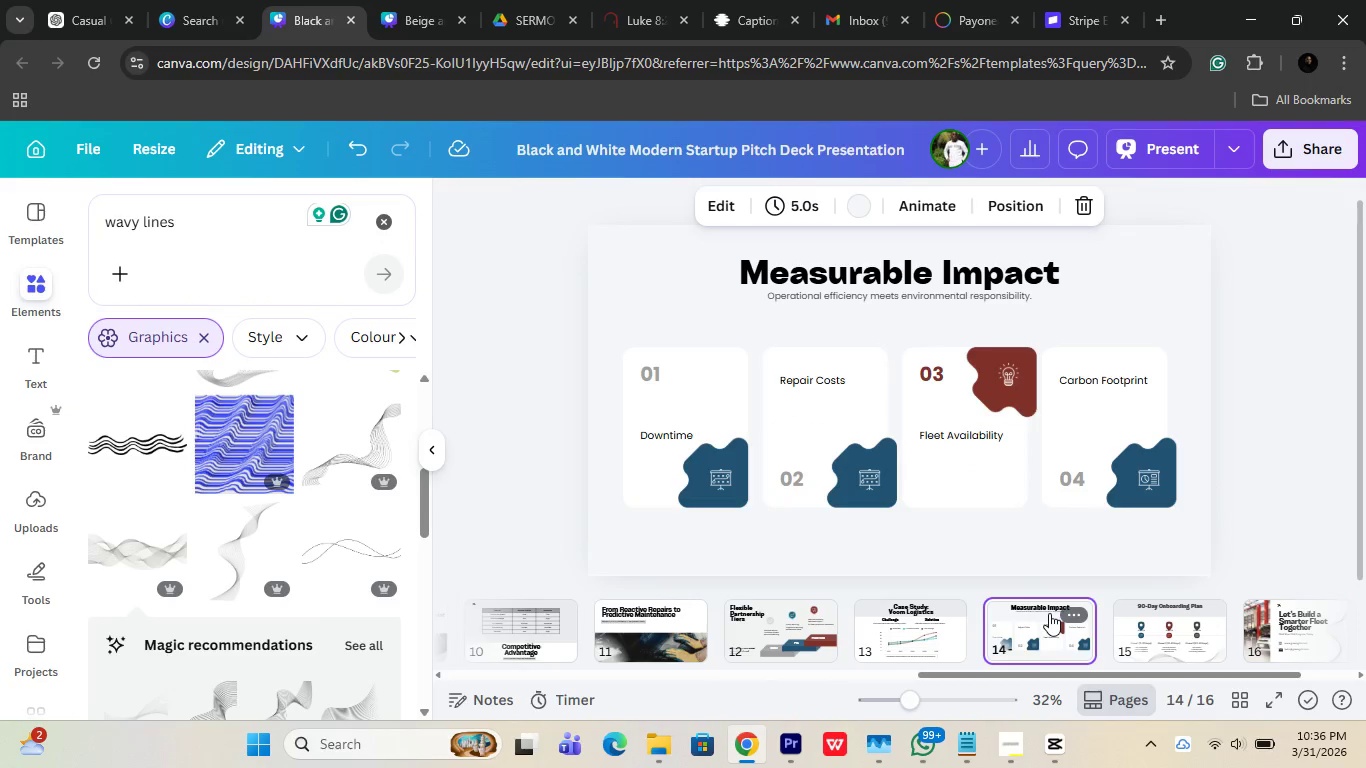 
wait(9.31)
 